 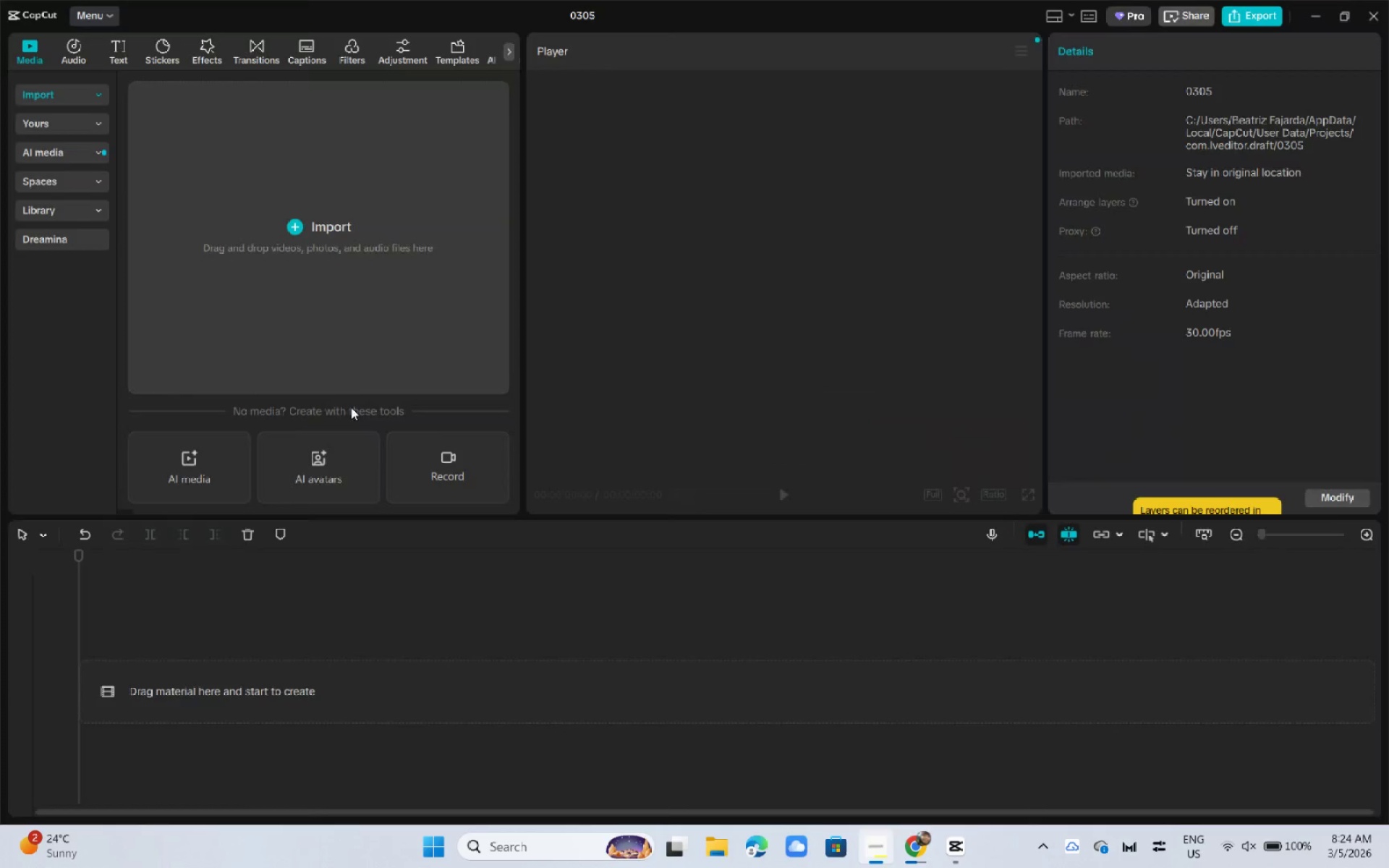 
key(Alt+Tab)
 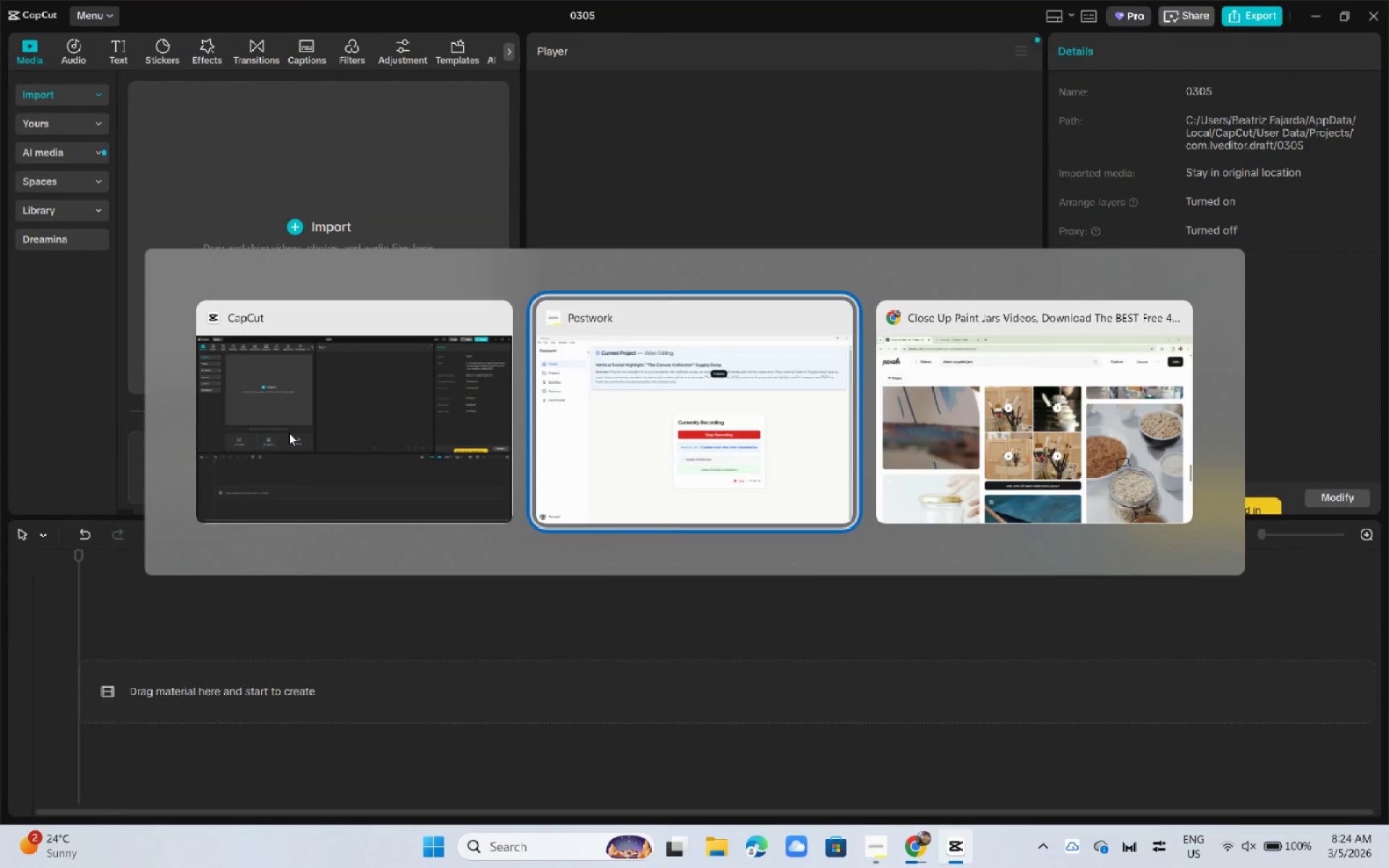 
key(Alt+Tab)
 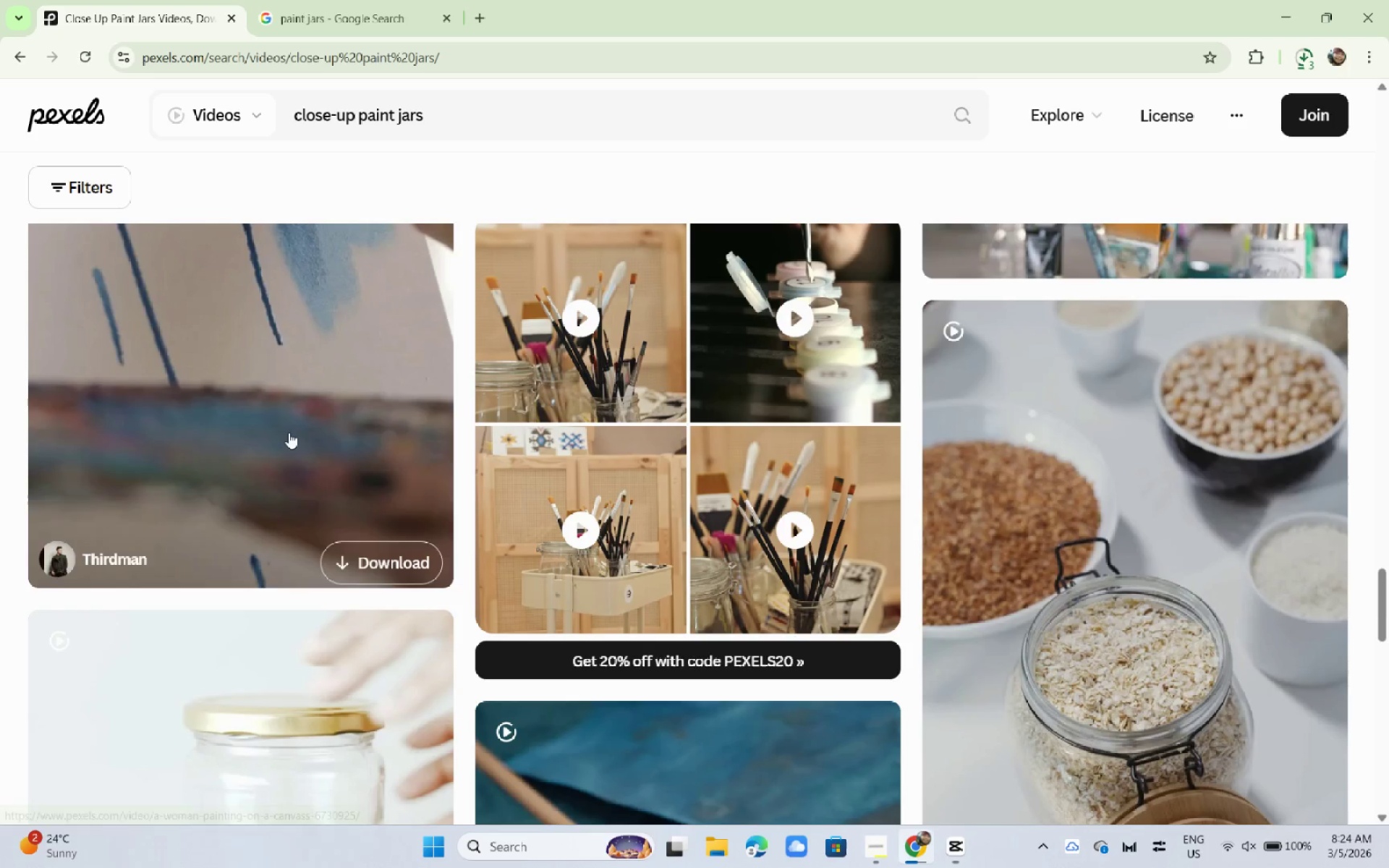 
scroll: coordinate [288, 475], scroll_direction: down, amount: 13.0
 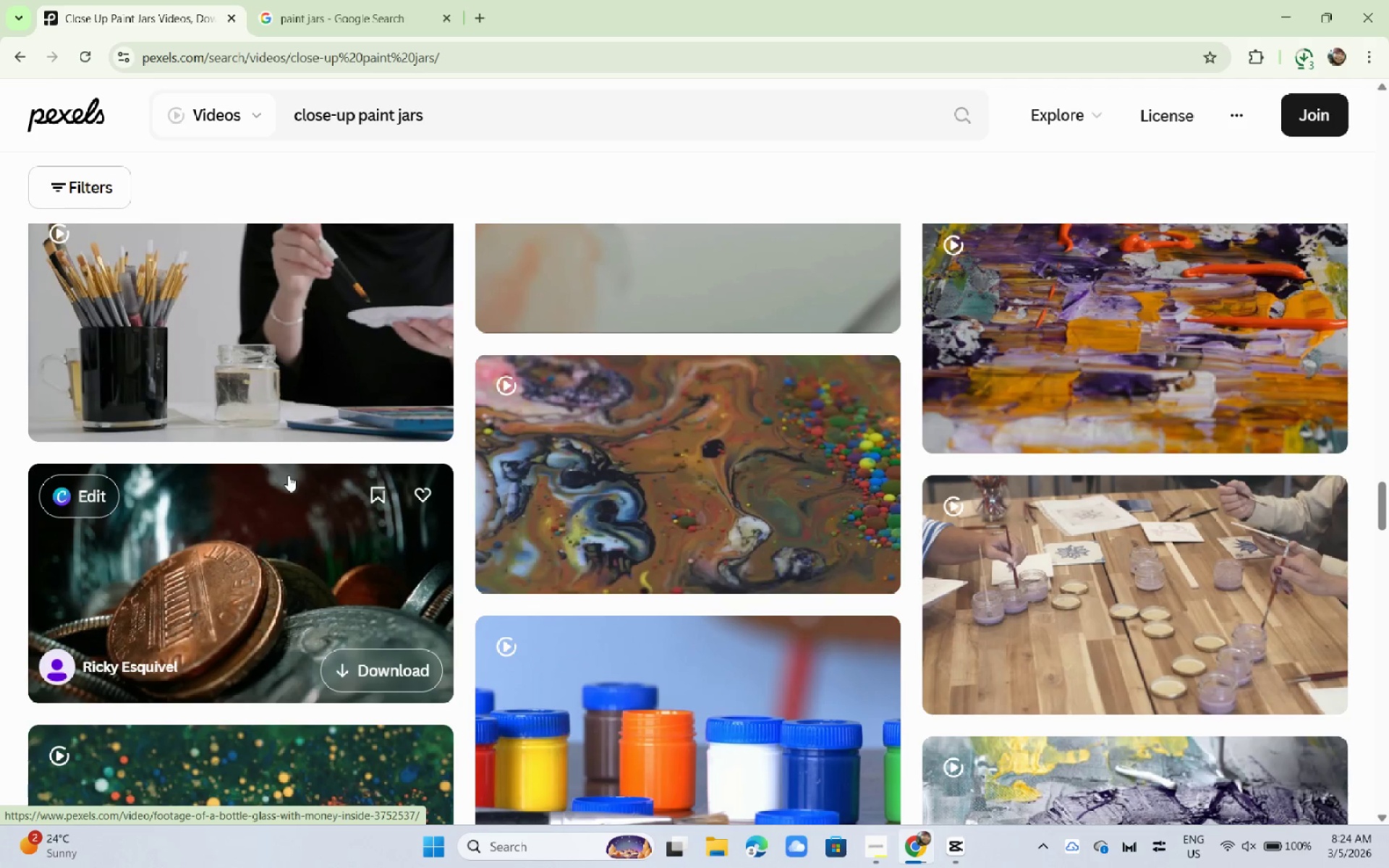 
left_click_drag(start_coordinate=[492, 122], to_coordinate=[51, 120])
 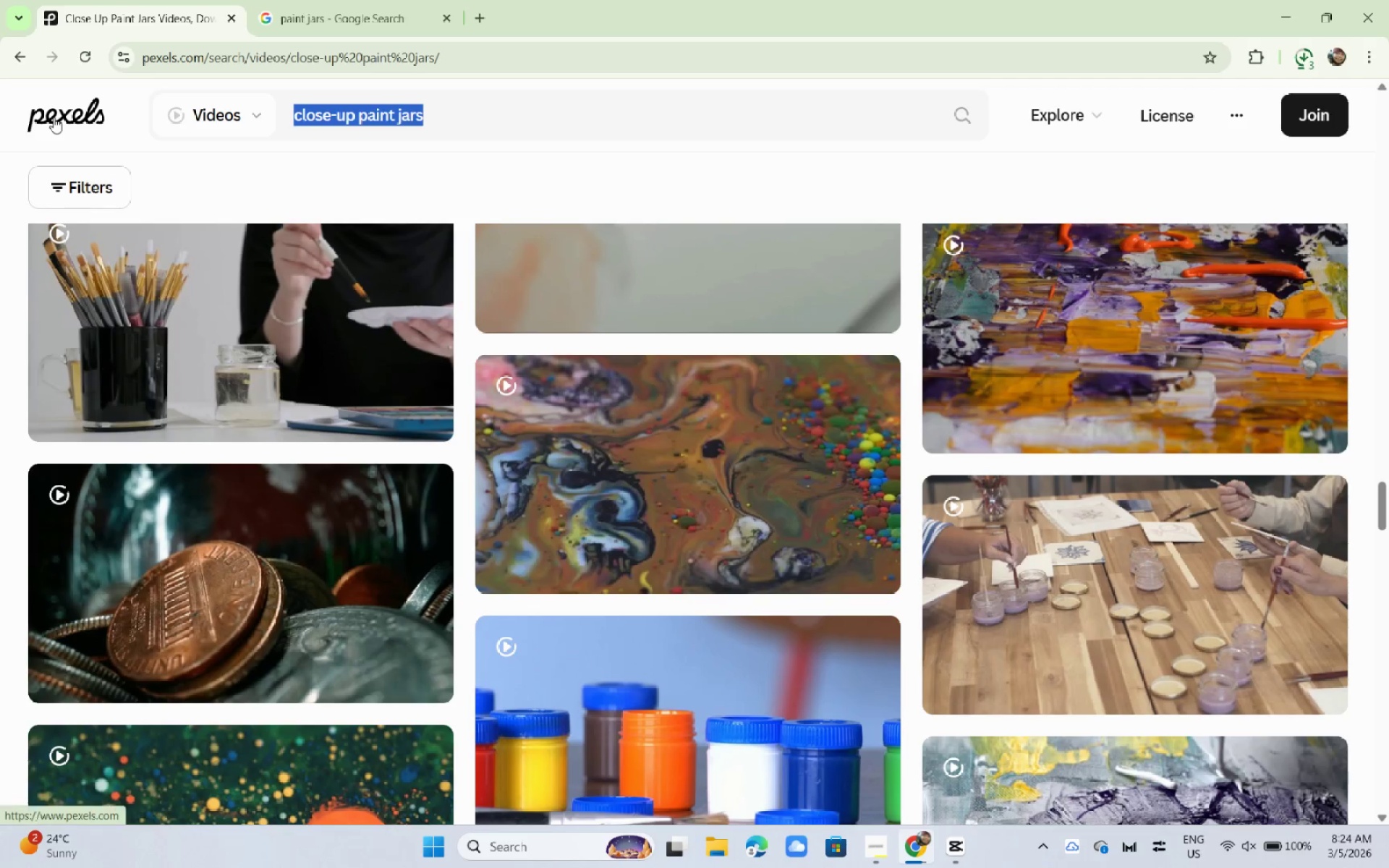 
type(stacking va)
key(Backspace)
key(Backspace)
type(canvae)
key(Backspace)
key(Backspace)
type(se)
key(Backspace)
key(Backspace)
type(ases)
 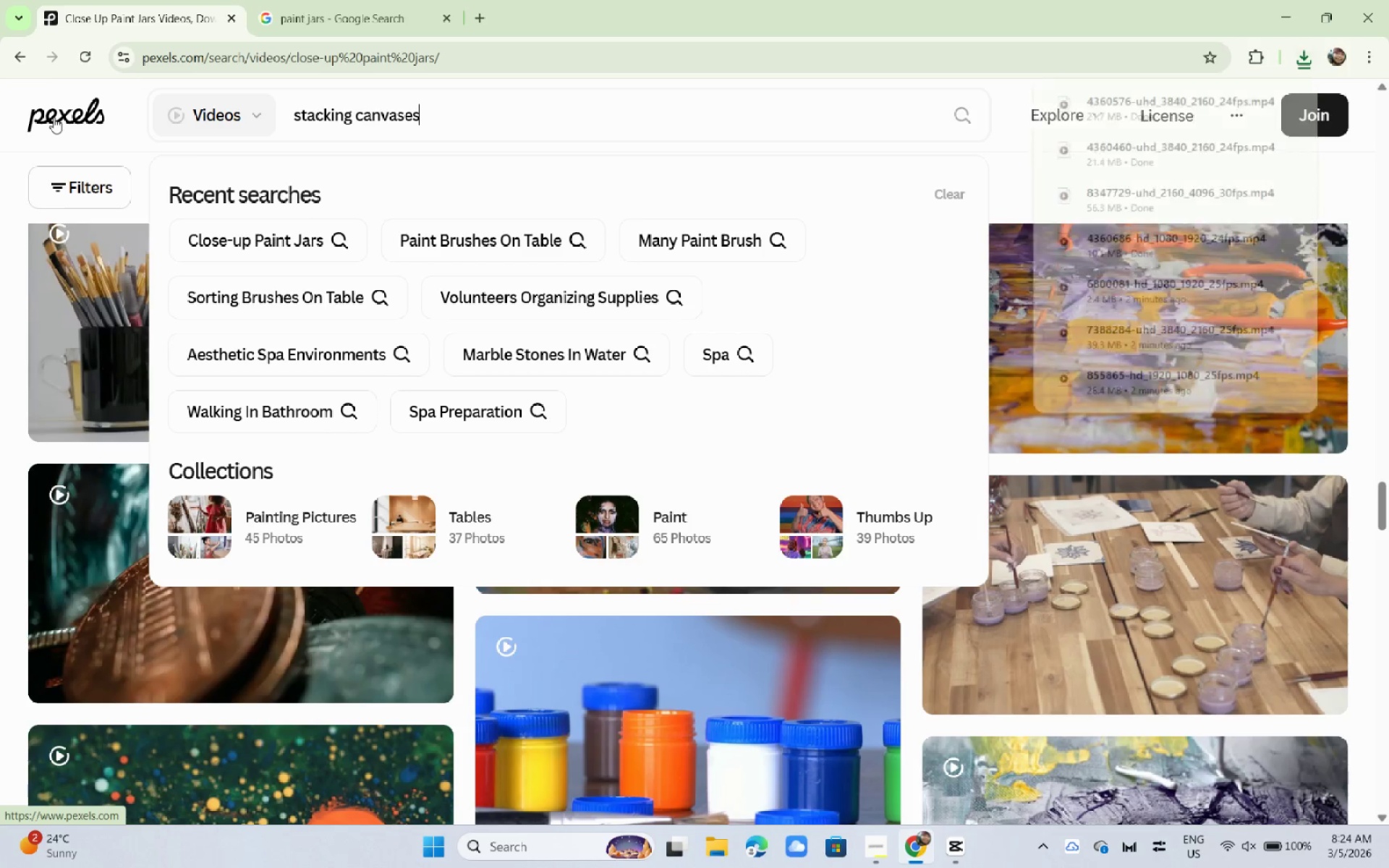 
key(Enter)
 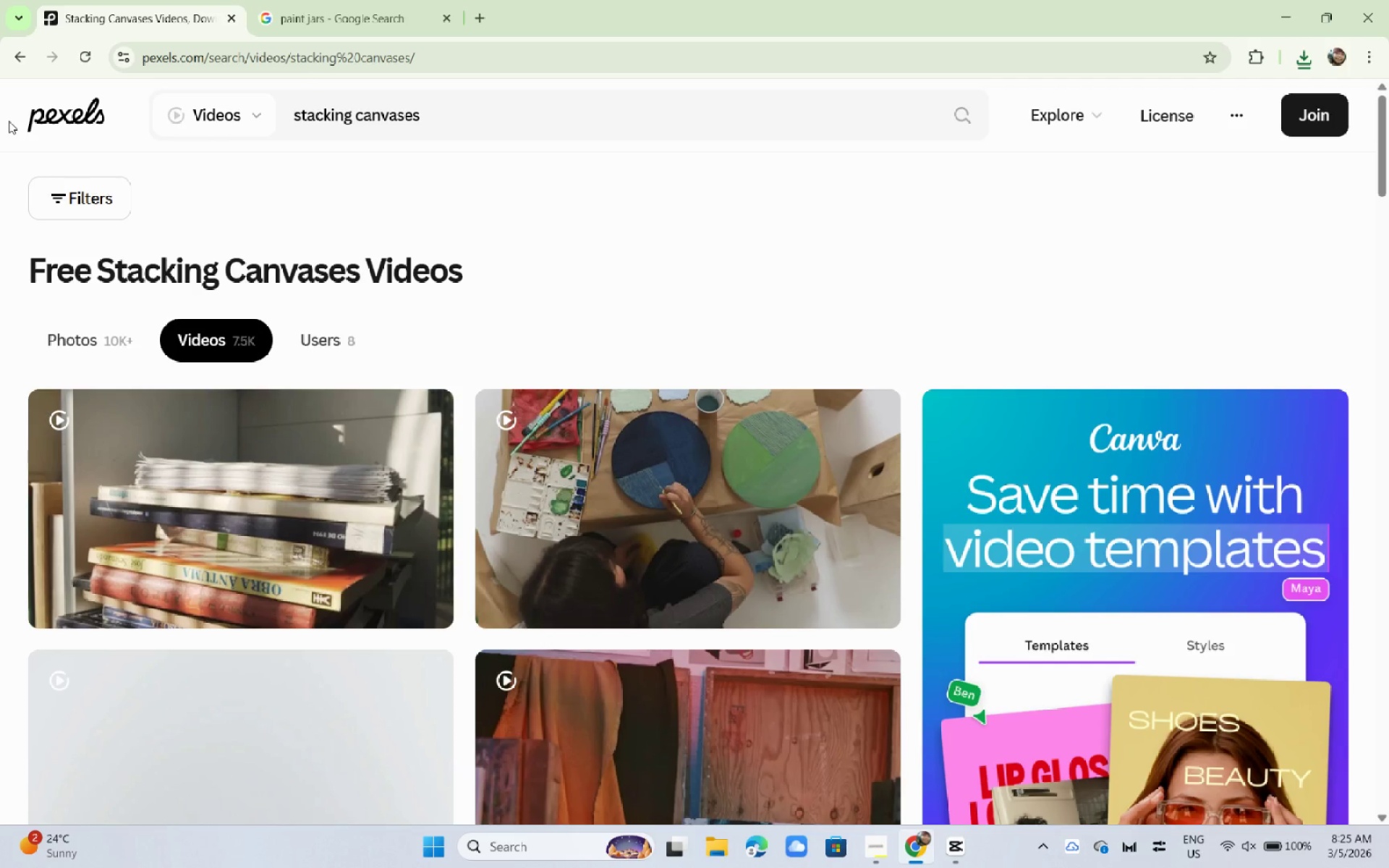 
wait(15.14)
 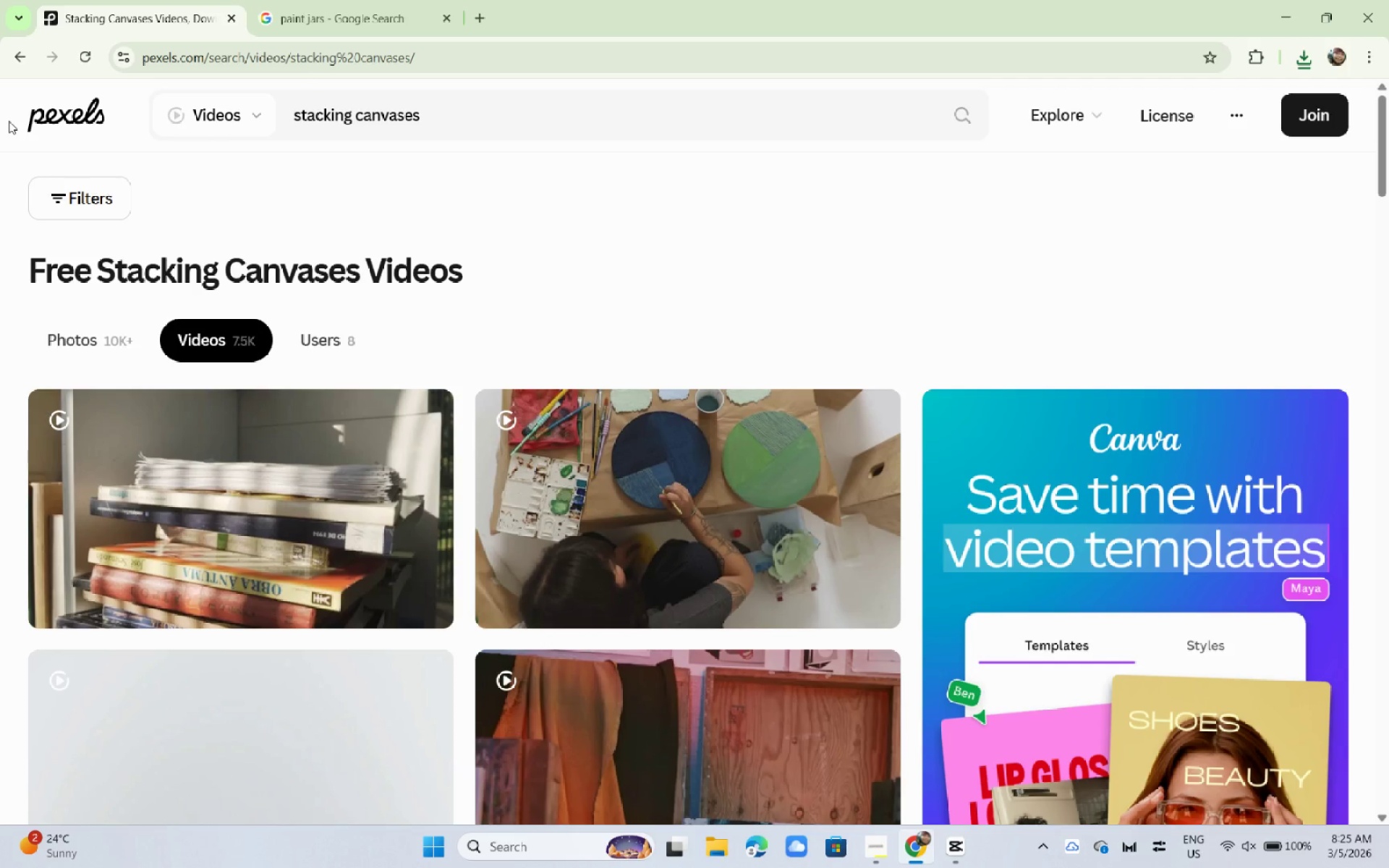 
scroll: coordinate [324, 425], scroll_direction: down, amount: 26.0
 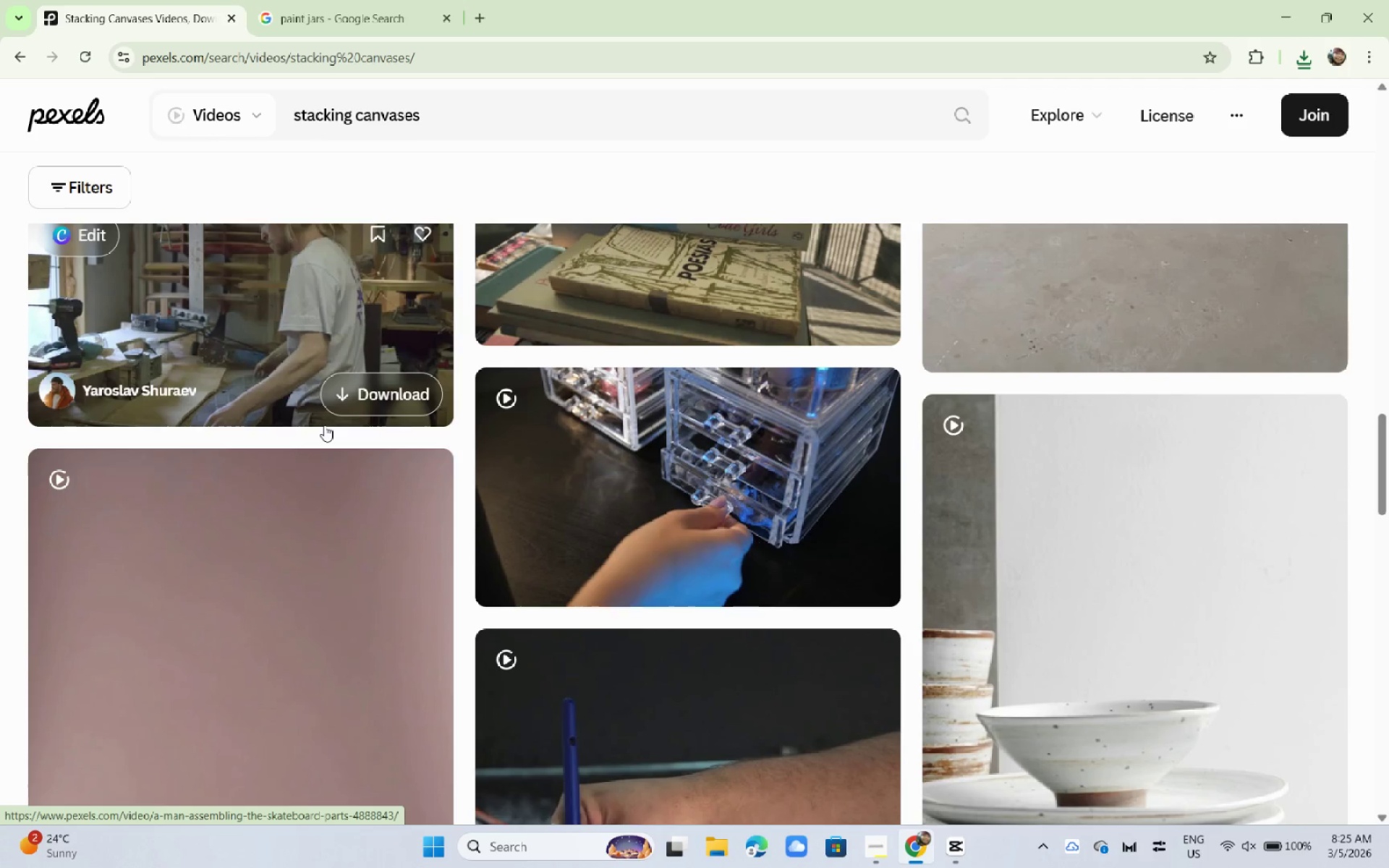 
scroll: coordinate [369, 537], scroll_direction: down, amount: 16.0
 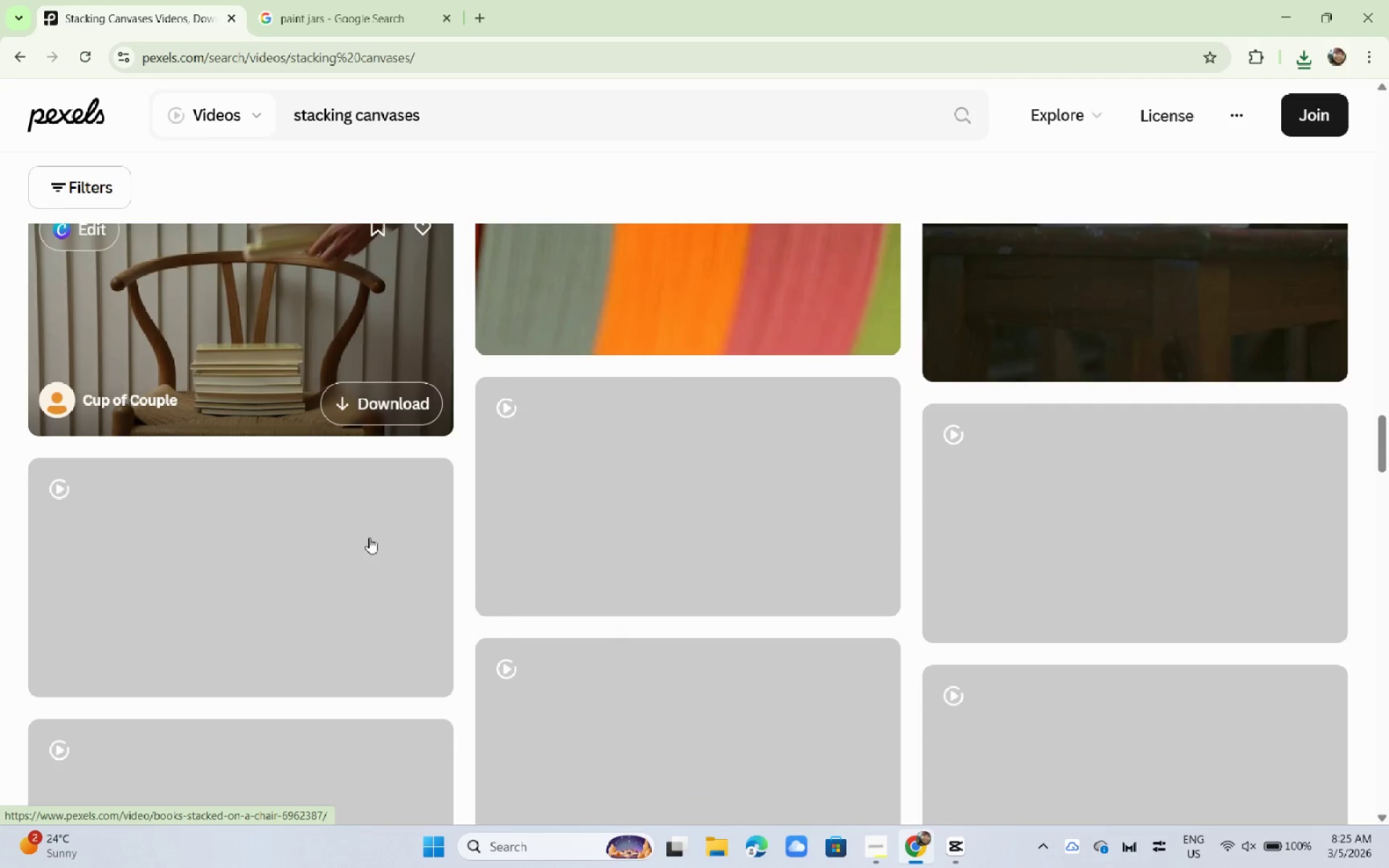 
scroll: coordinate [369, 537], scroll_direction: up, amount: 24.0
 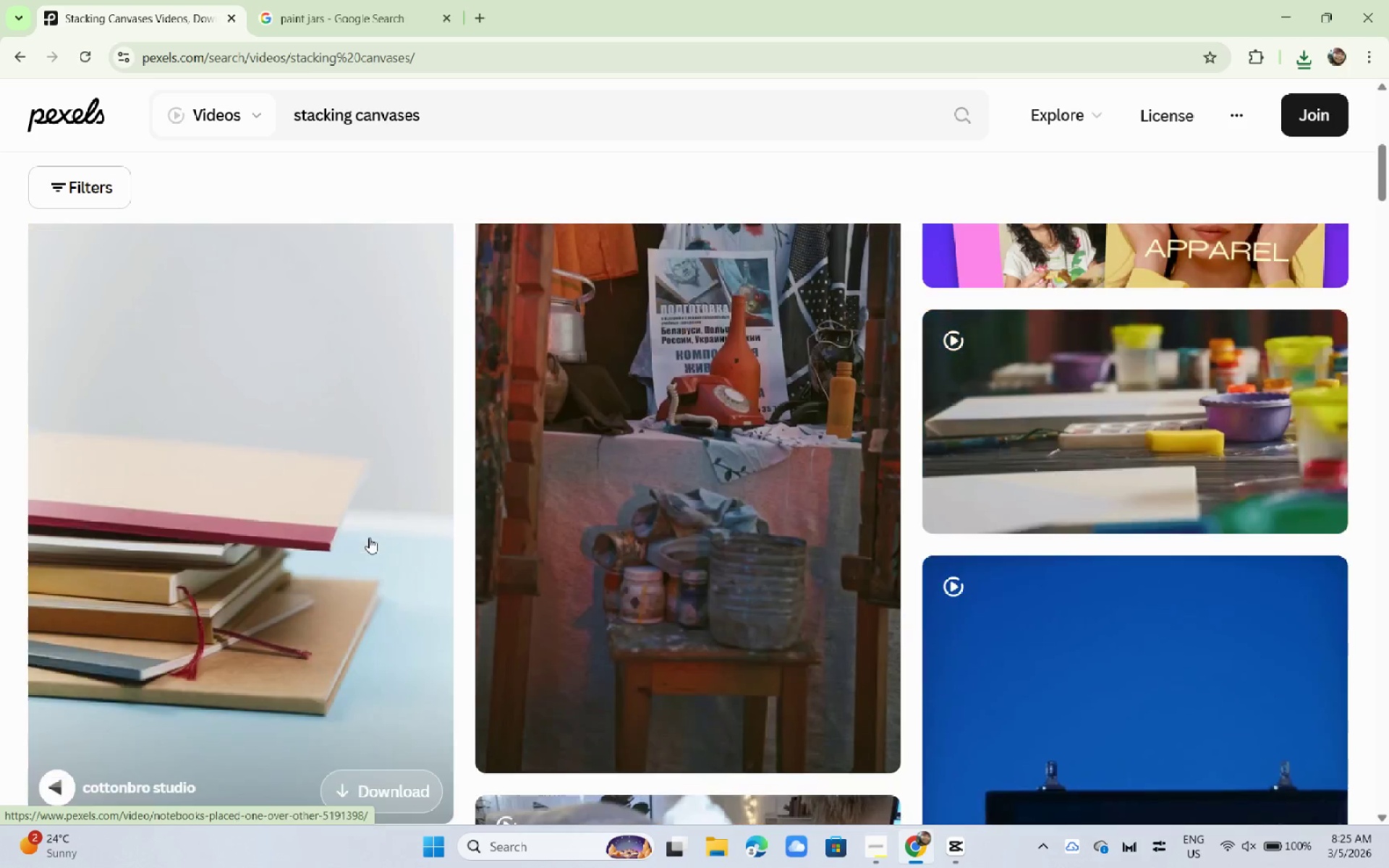 
left_click_drag(start_coordinate=[458, 112], to_coordinate=[214, 110])
 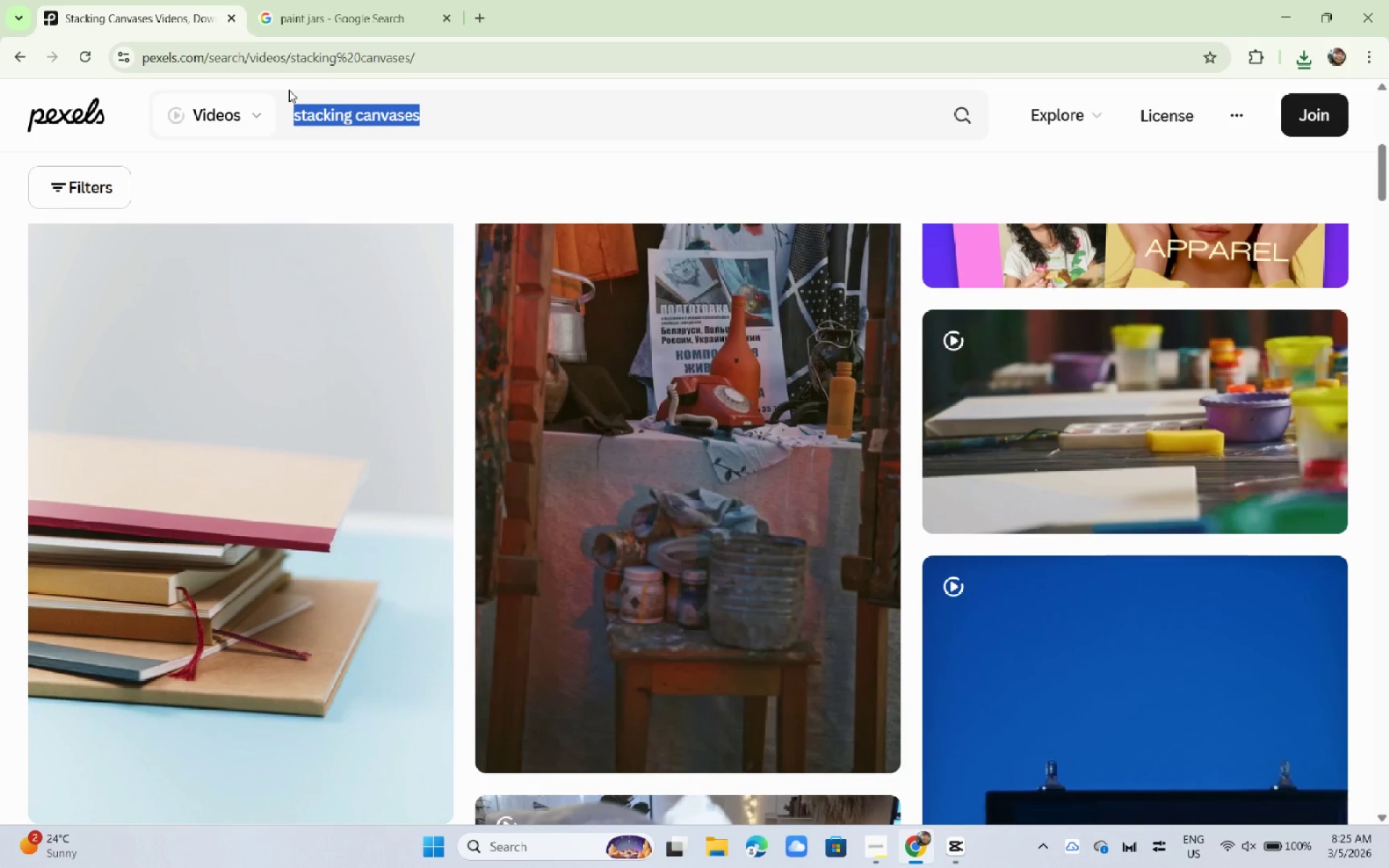 
key(Control+C)
 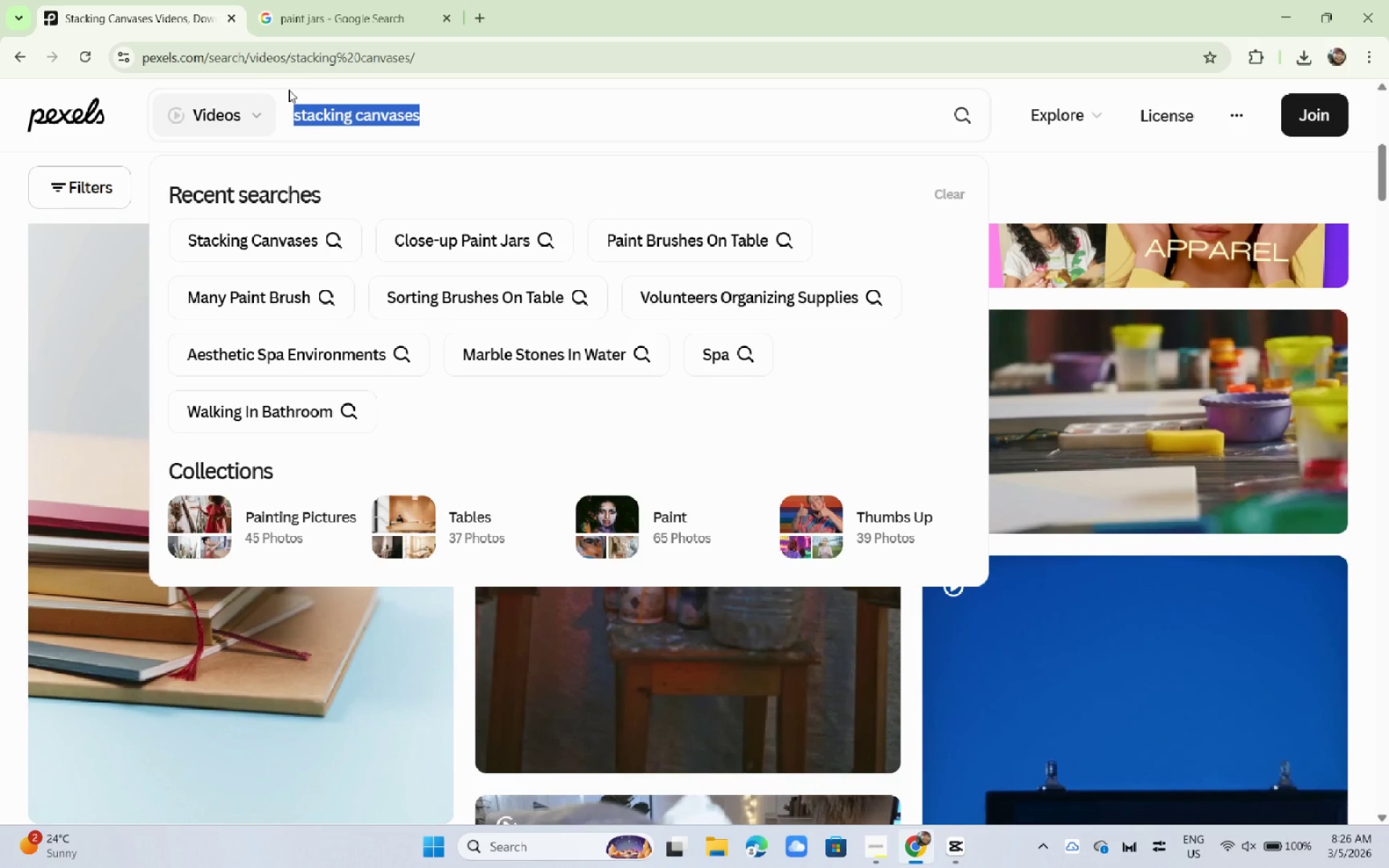 
wait(43.64)
 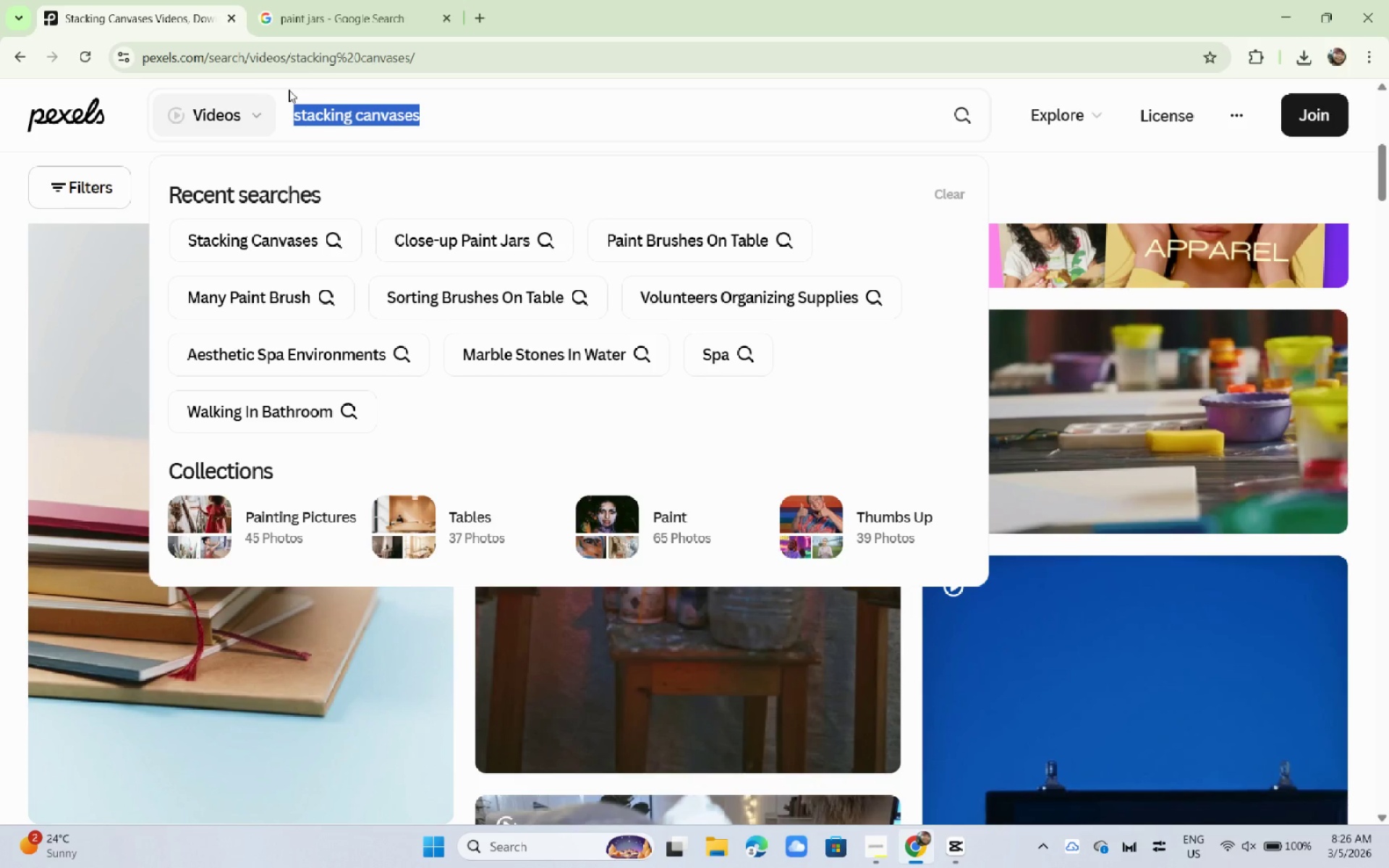 
left_click([0, 327])
 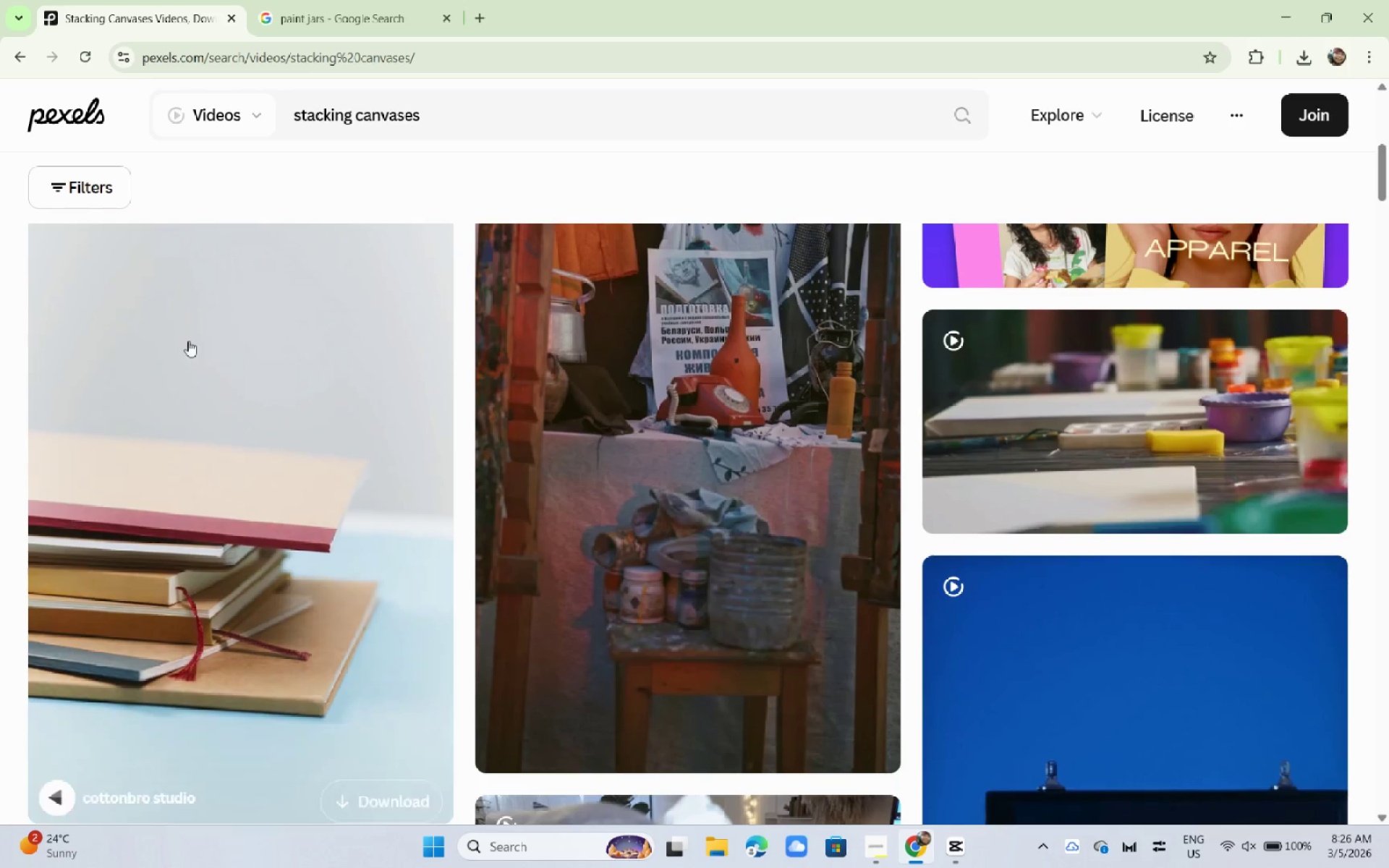 
scroll: coordinate [258, 347], scroll_direction: down, amount: 6.0
 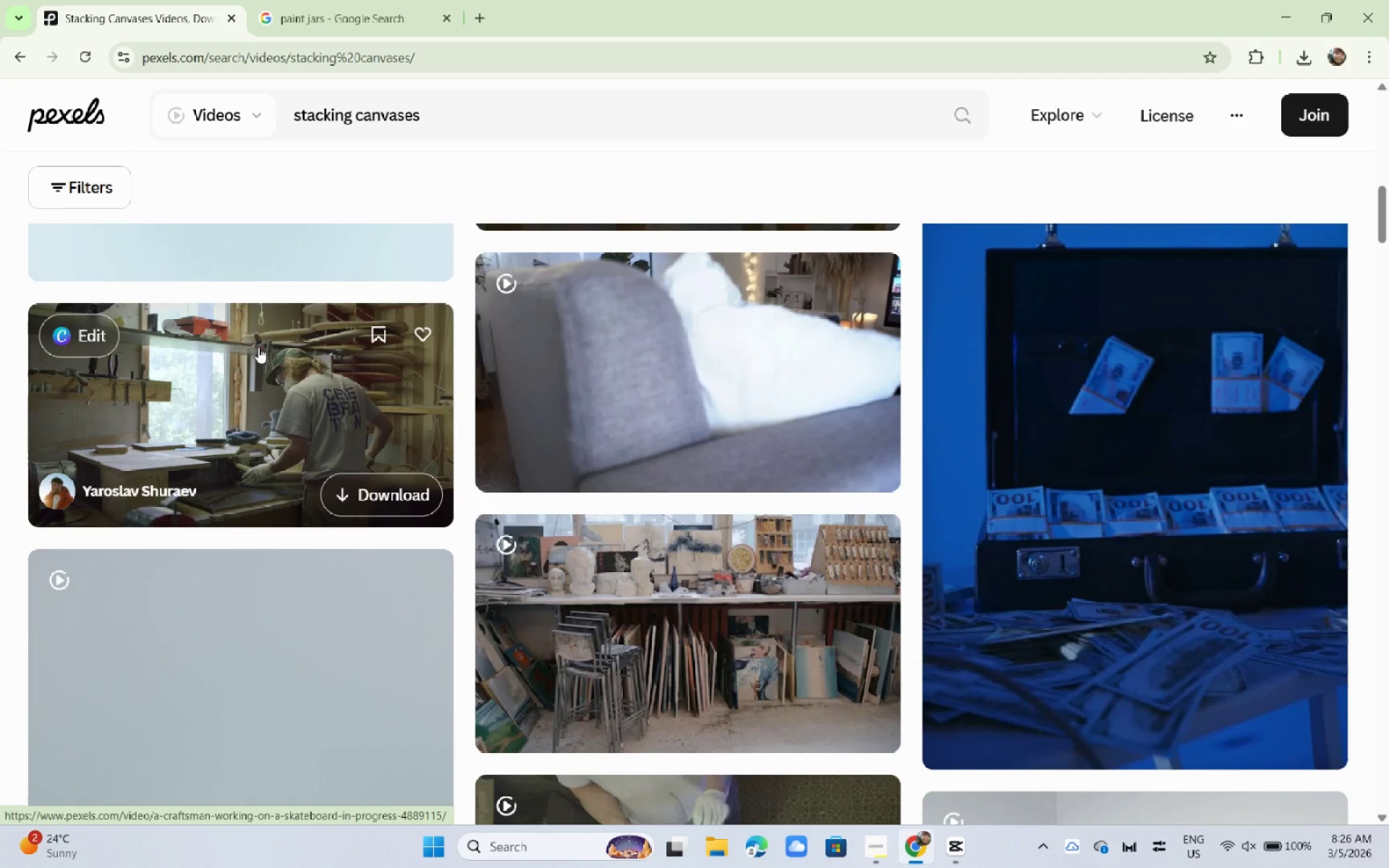 
scroll: coordinate [258, 347], scroll_direction: up, amount: 1.0
 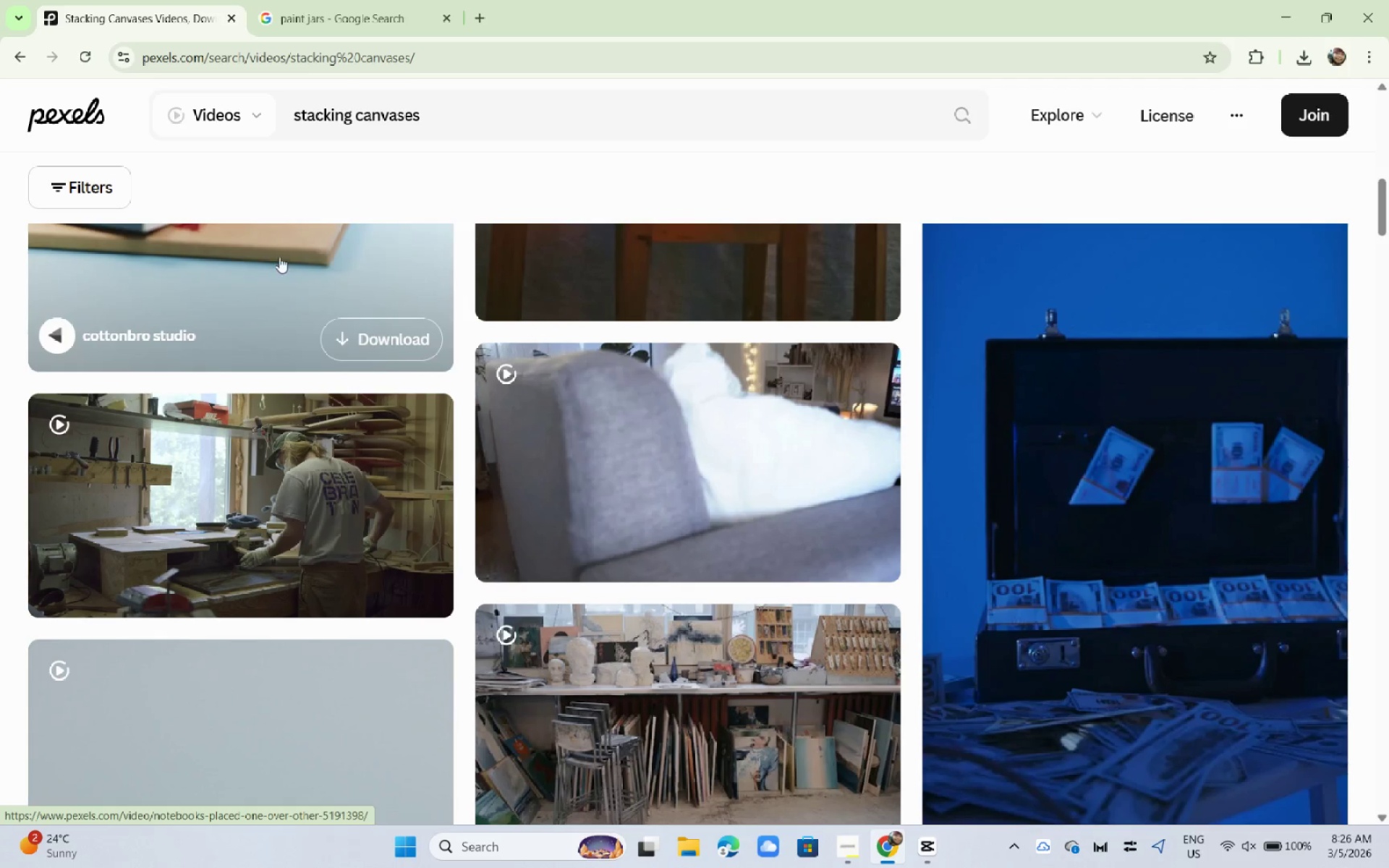 
scroll: coordinate [346, 303], scroll_direction: down, amount: 3.0
 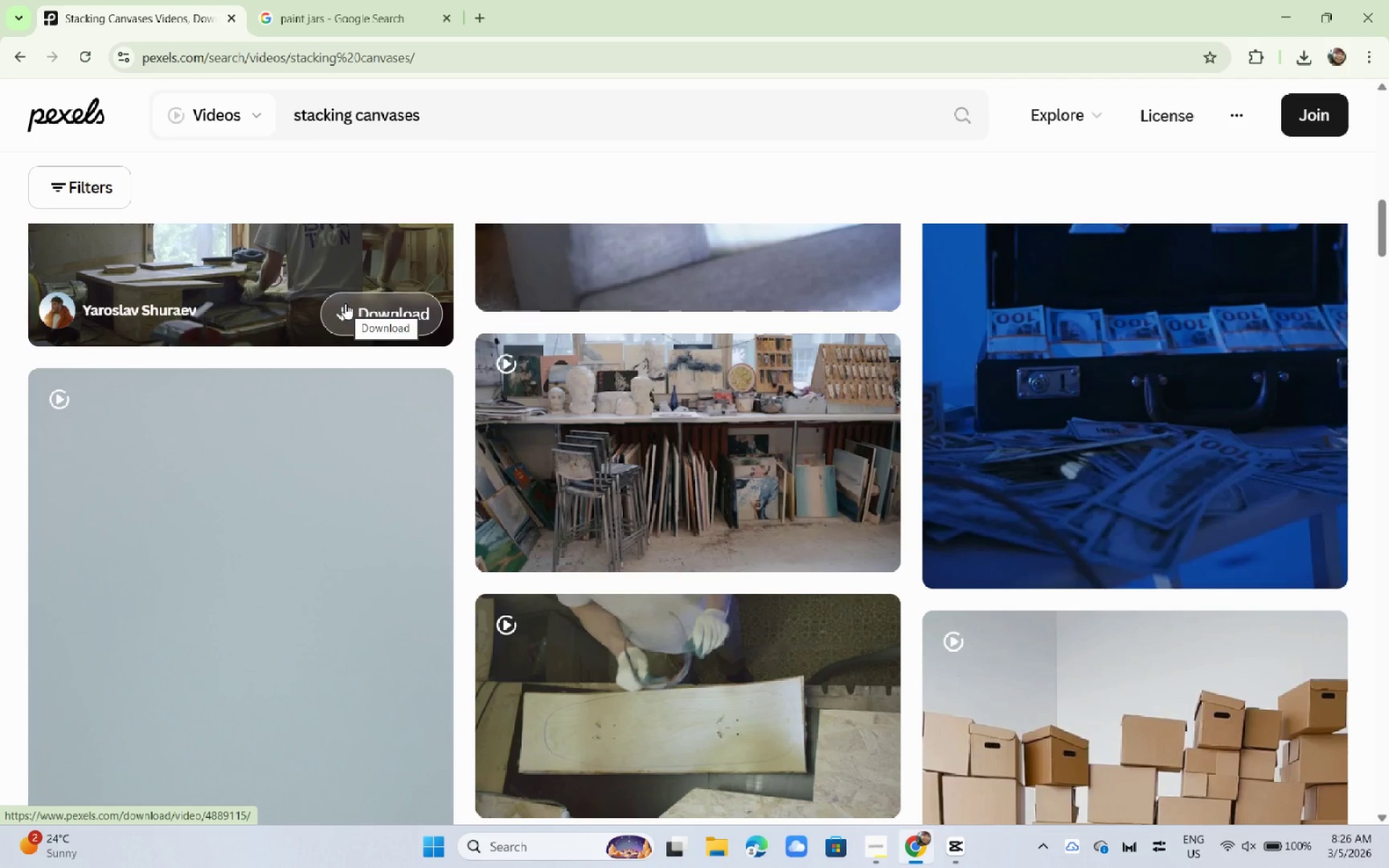 
wait(15.23)
 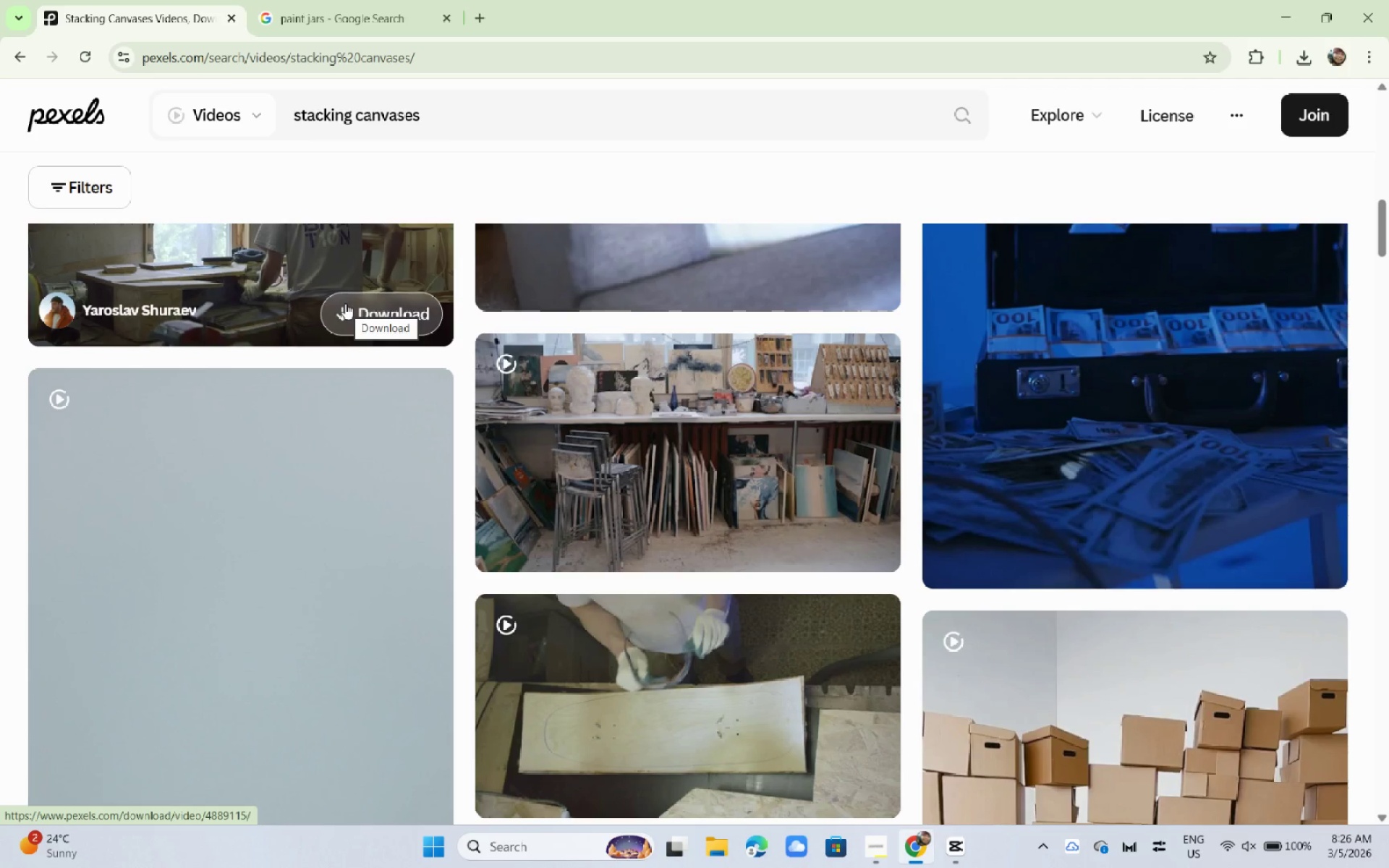 
scroll: coordinate [358, 436], scroll_direction: up, amount: 7.0
 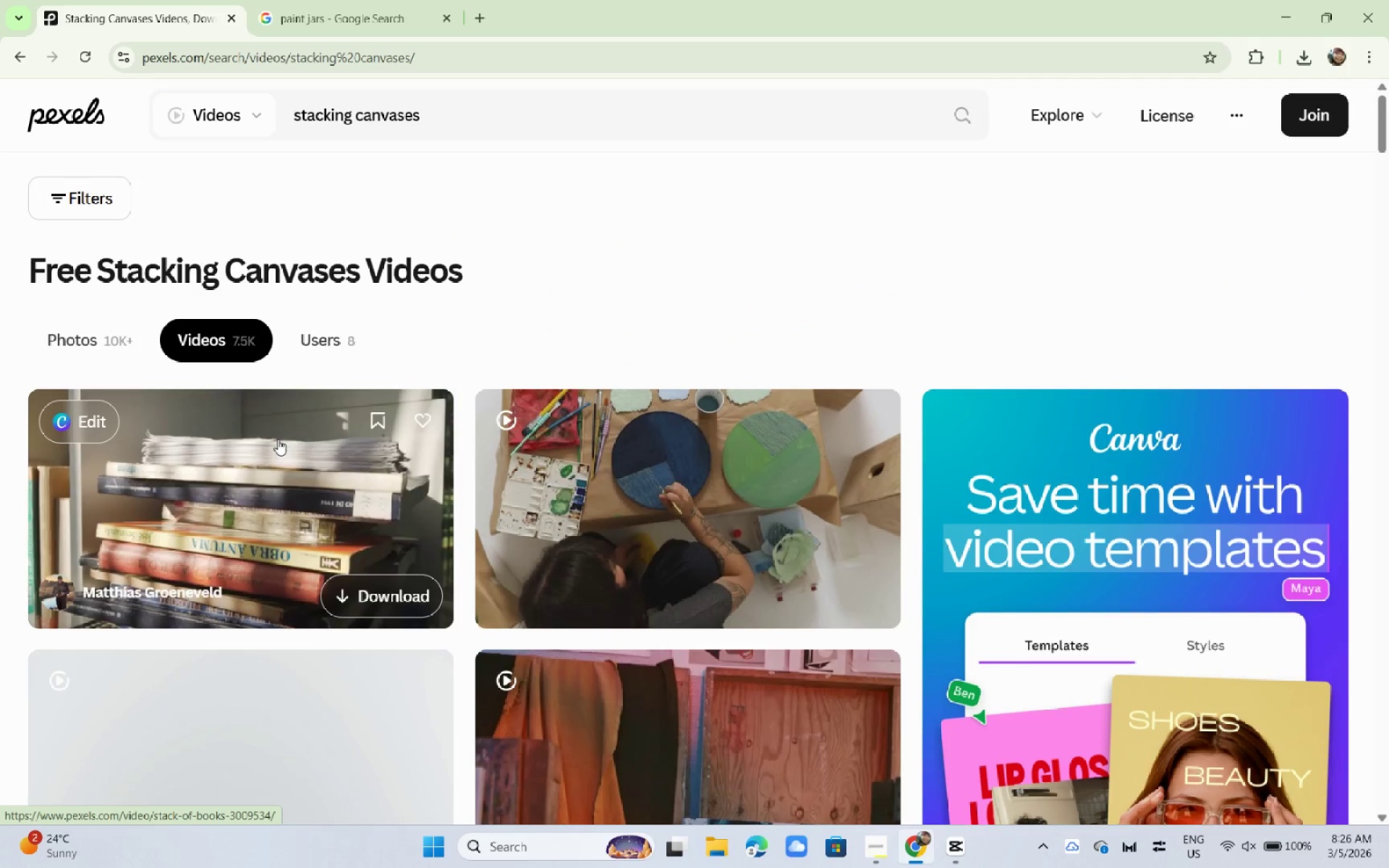 
left_click([352, 0])
 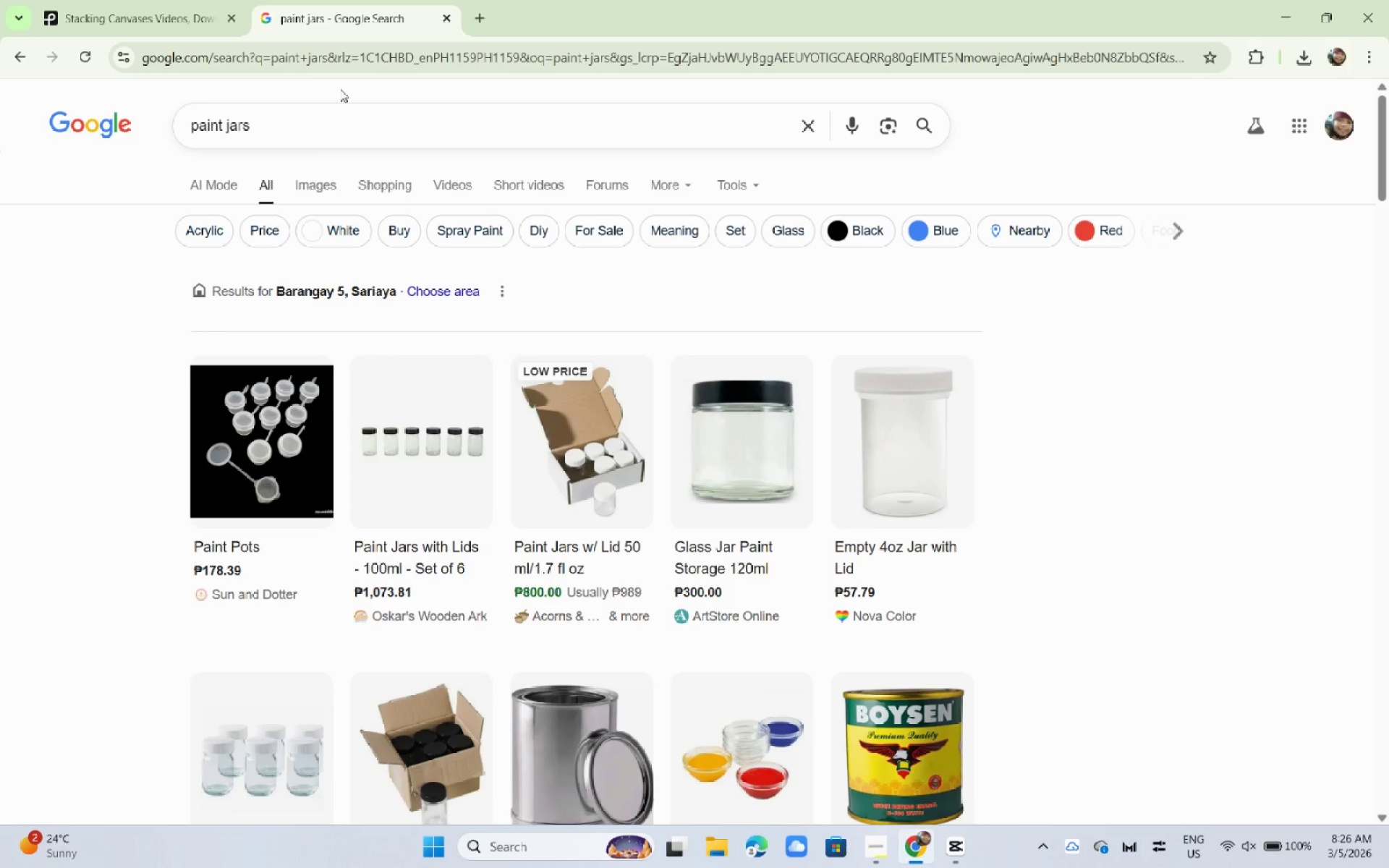 
left_click([177, 0])
 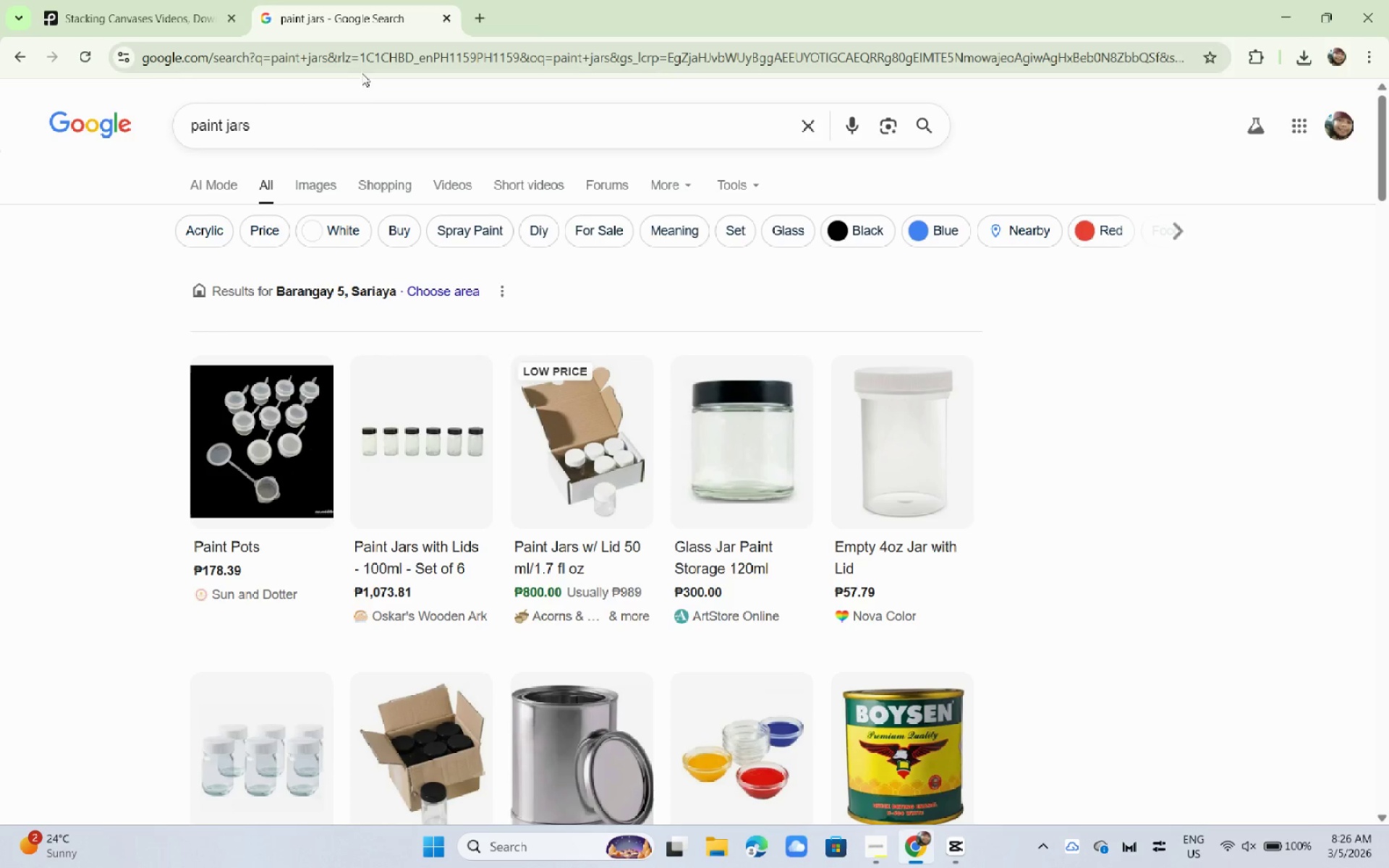 
double_click([360, 113])
 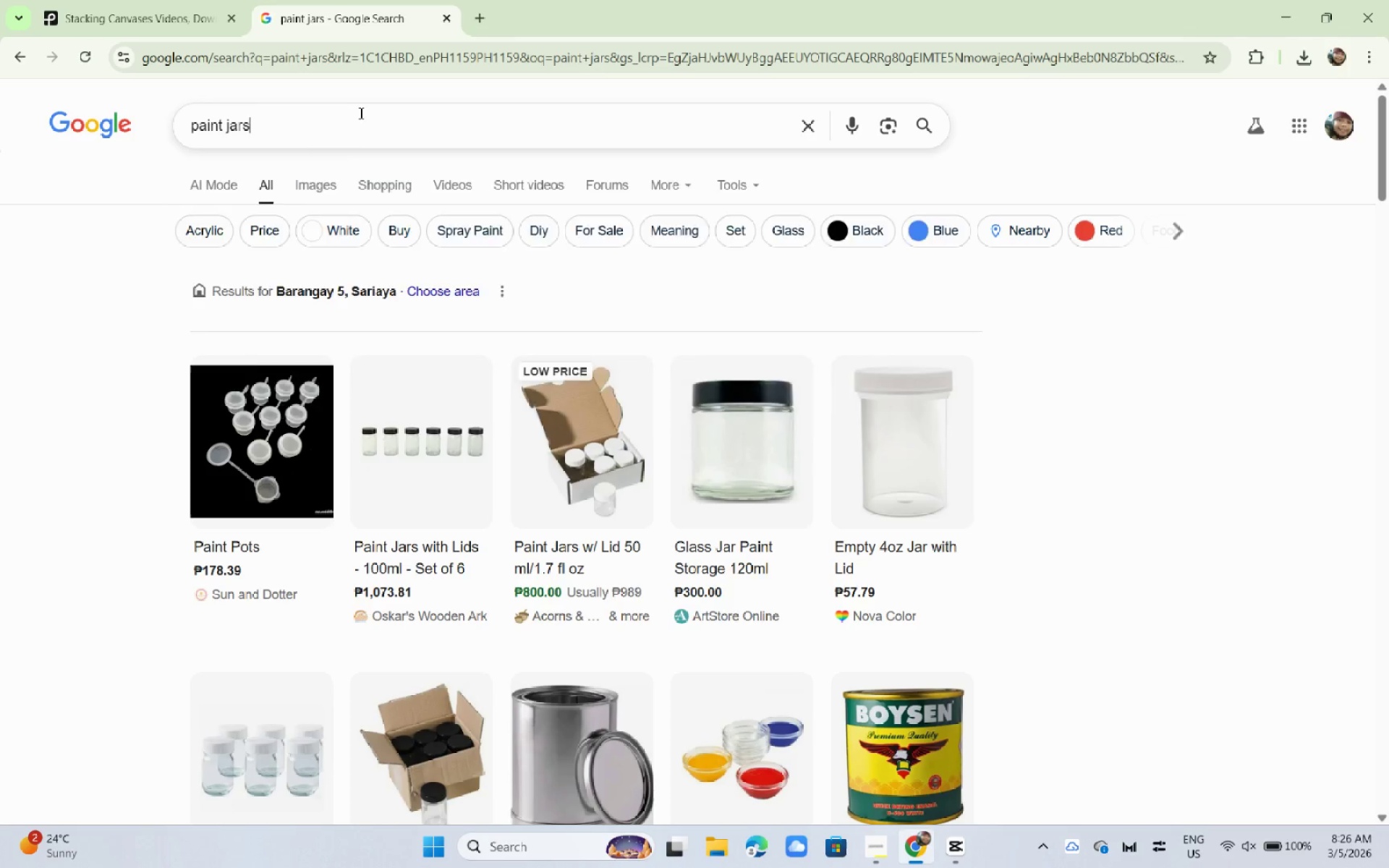 
triple_click([360, 113])
 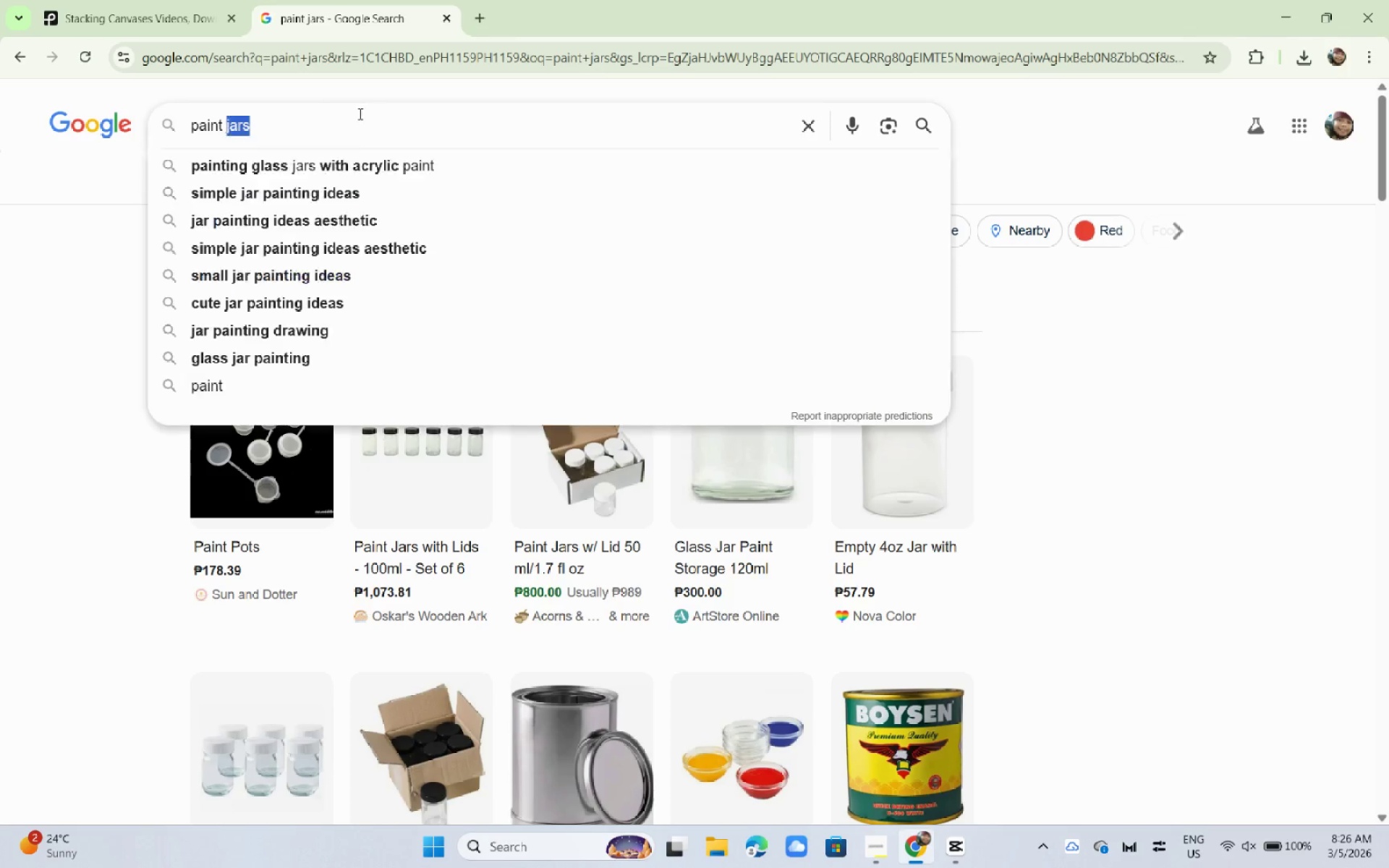 
triple_click([359, 114])
 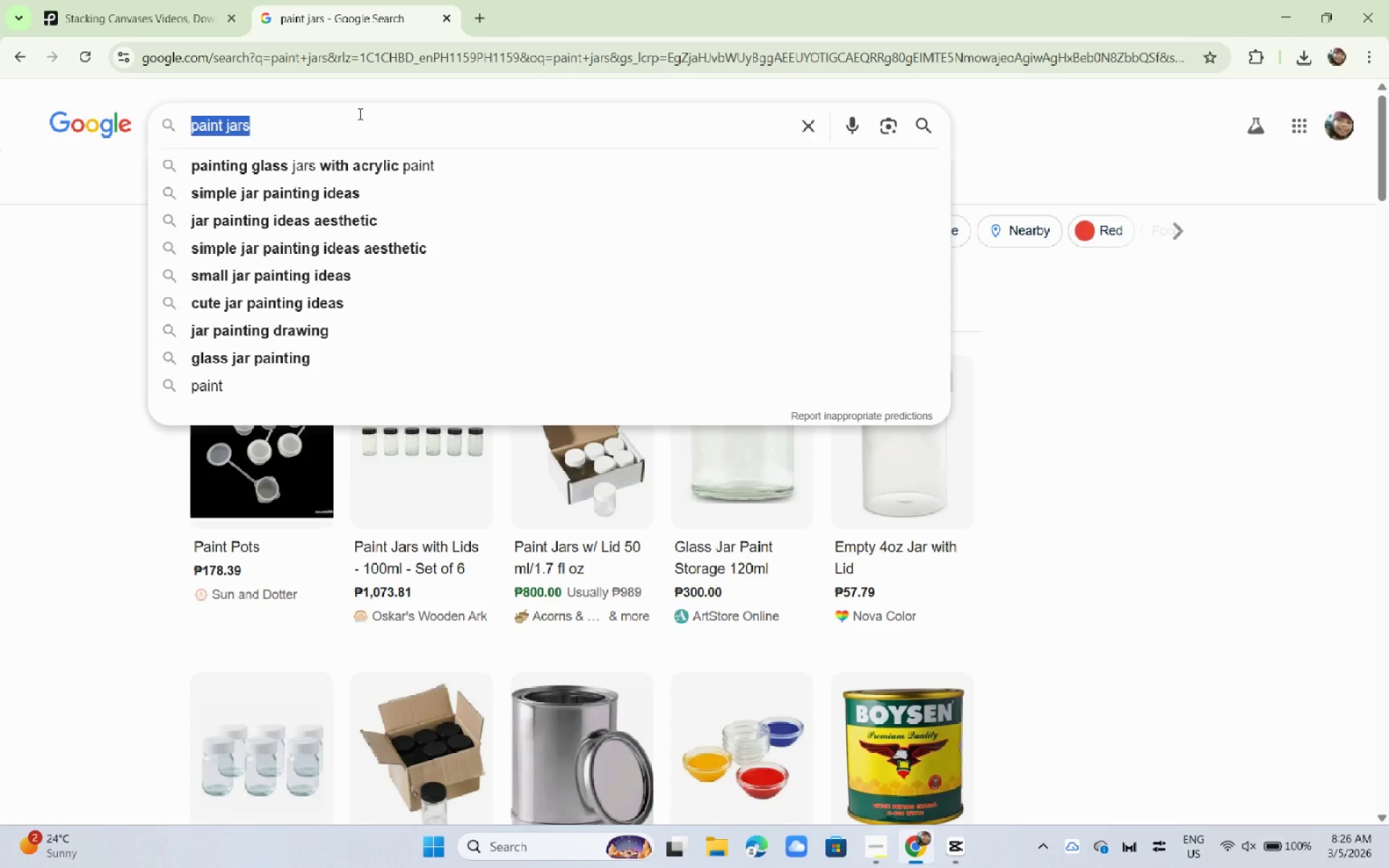 
type(stacking van)
key(Backspace)
key(Backspace)
key(Backspace)
type(canva)
 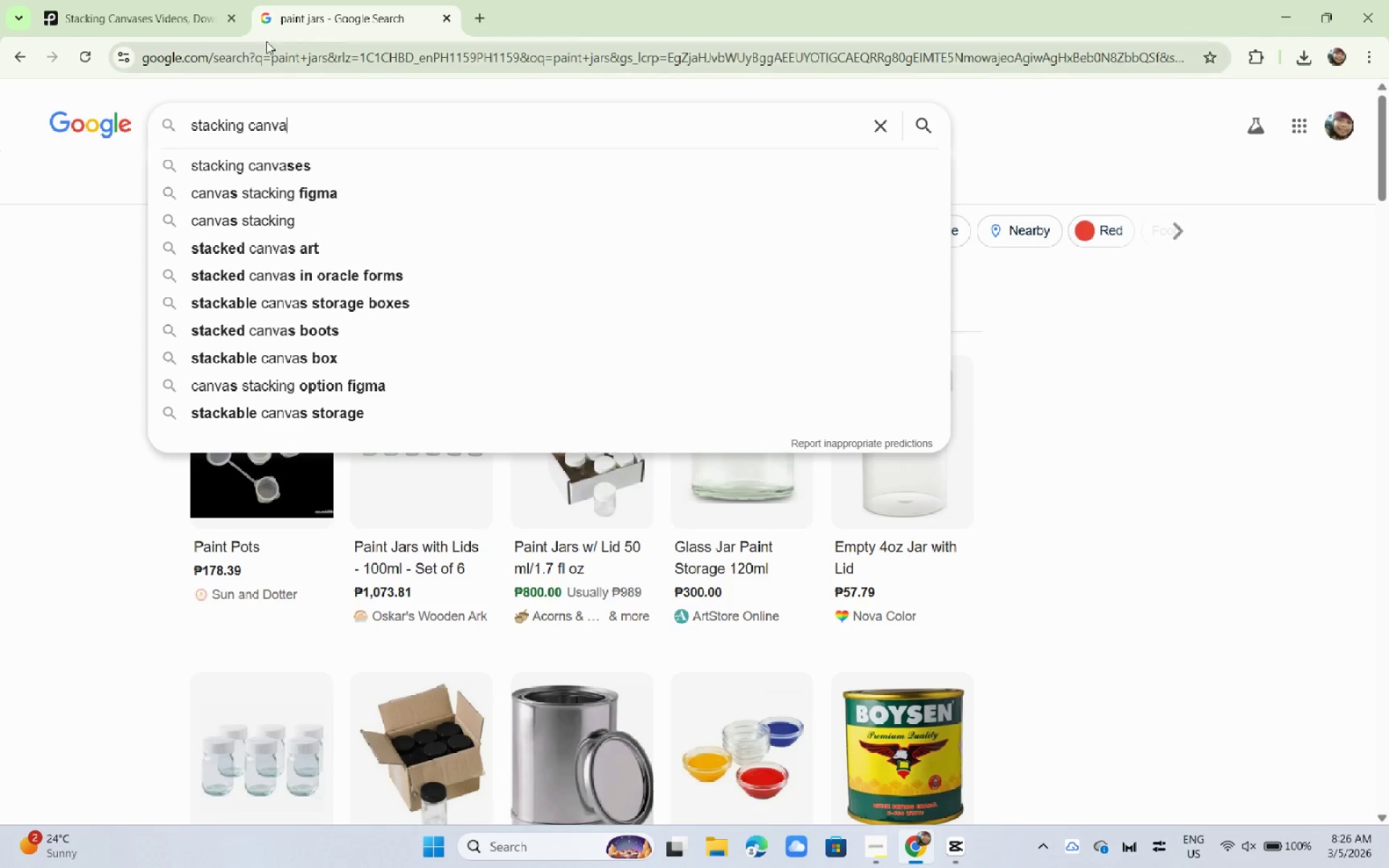 
type(ses)
 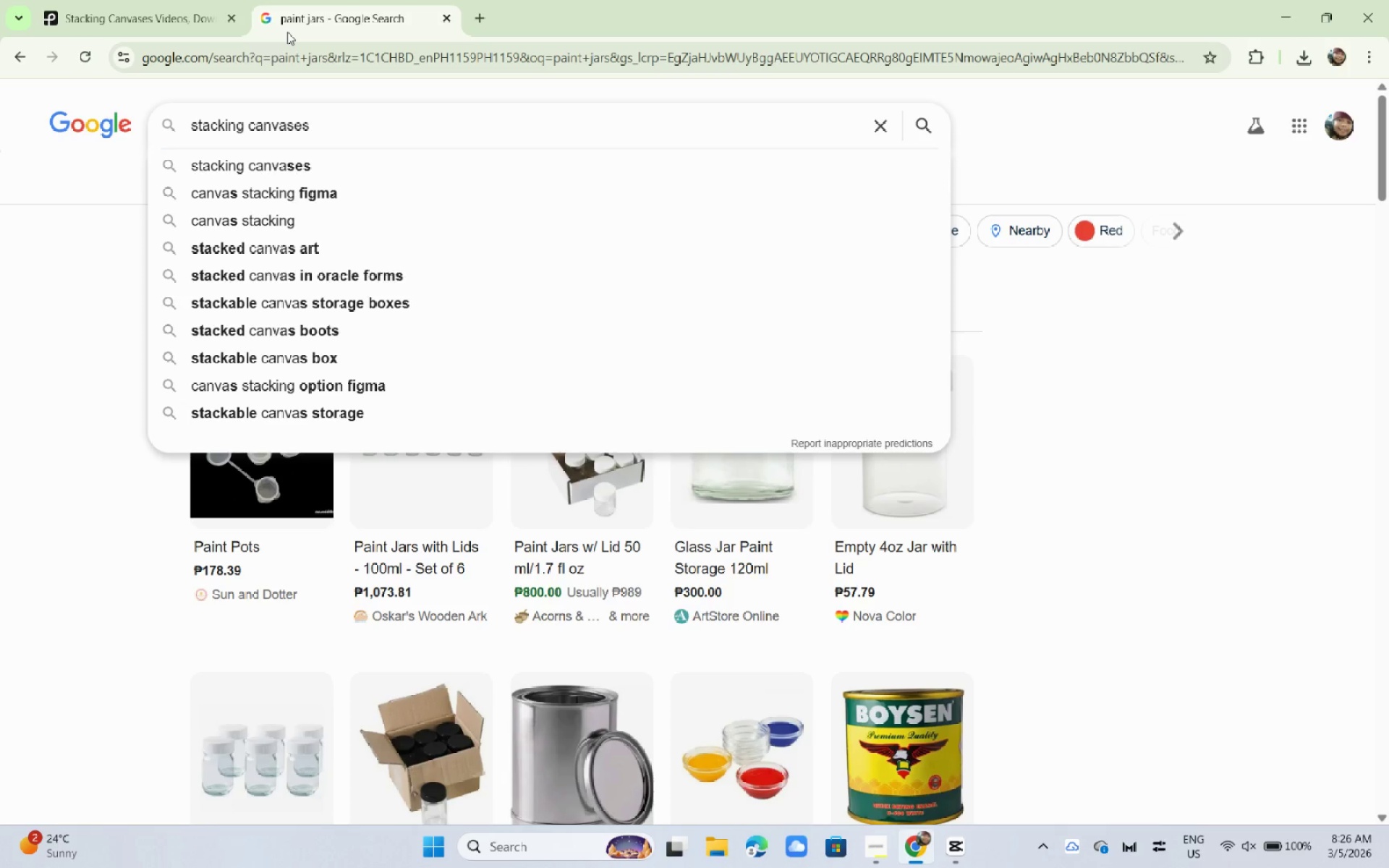 
key(Enter)
 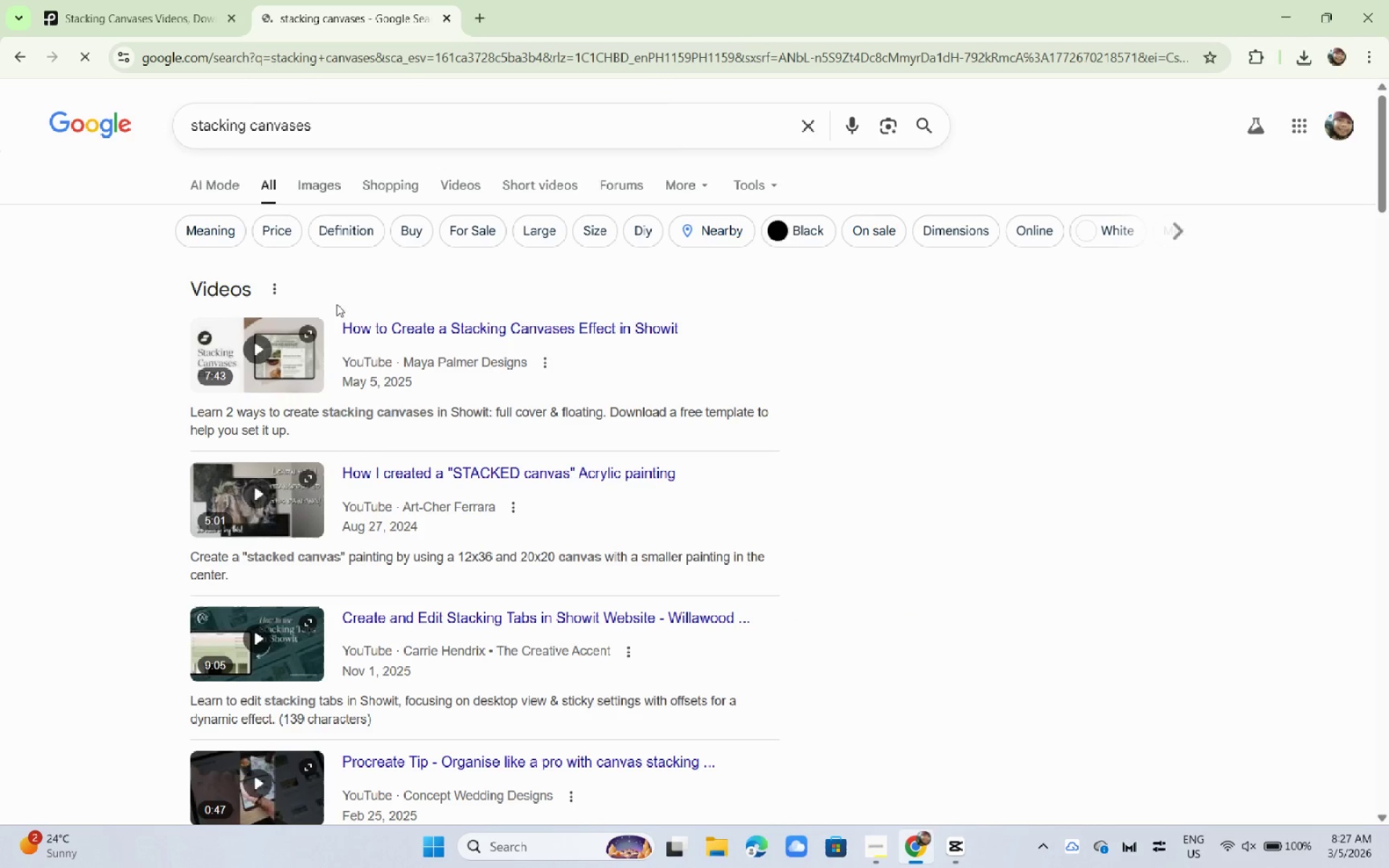 
wait(7.06)
 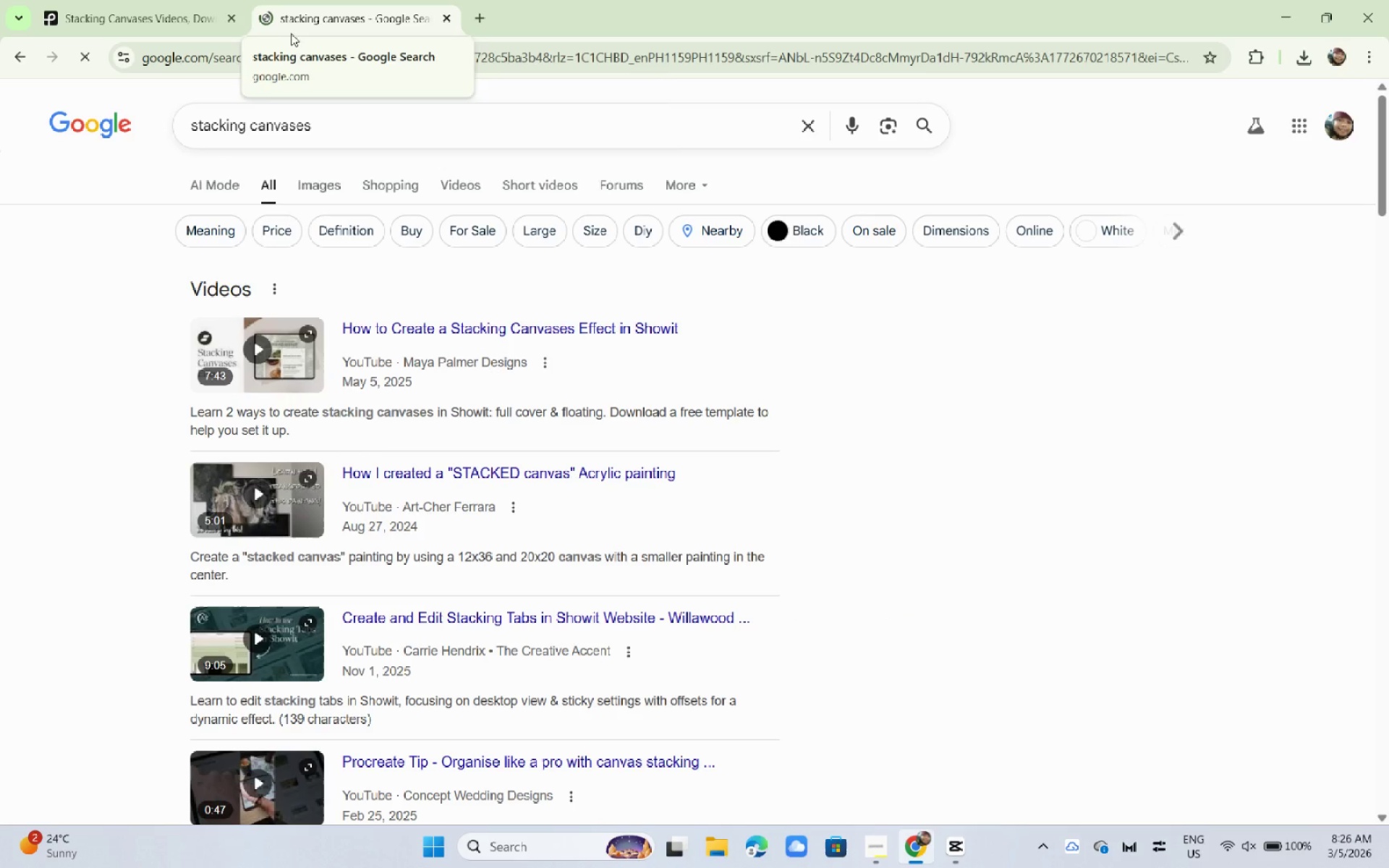 
scroll: coordinate [330, 388], scroll_direction: down, amount: 4.0
 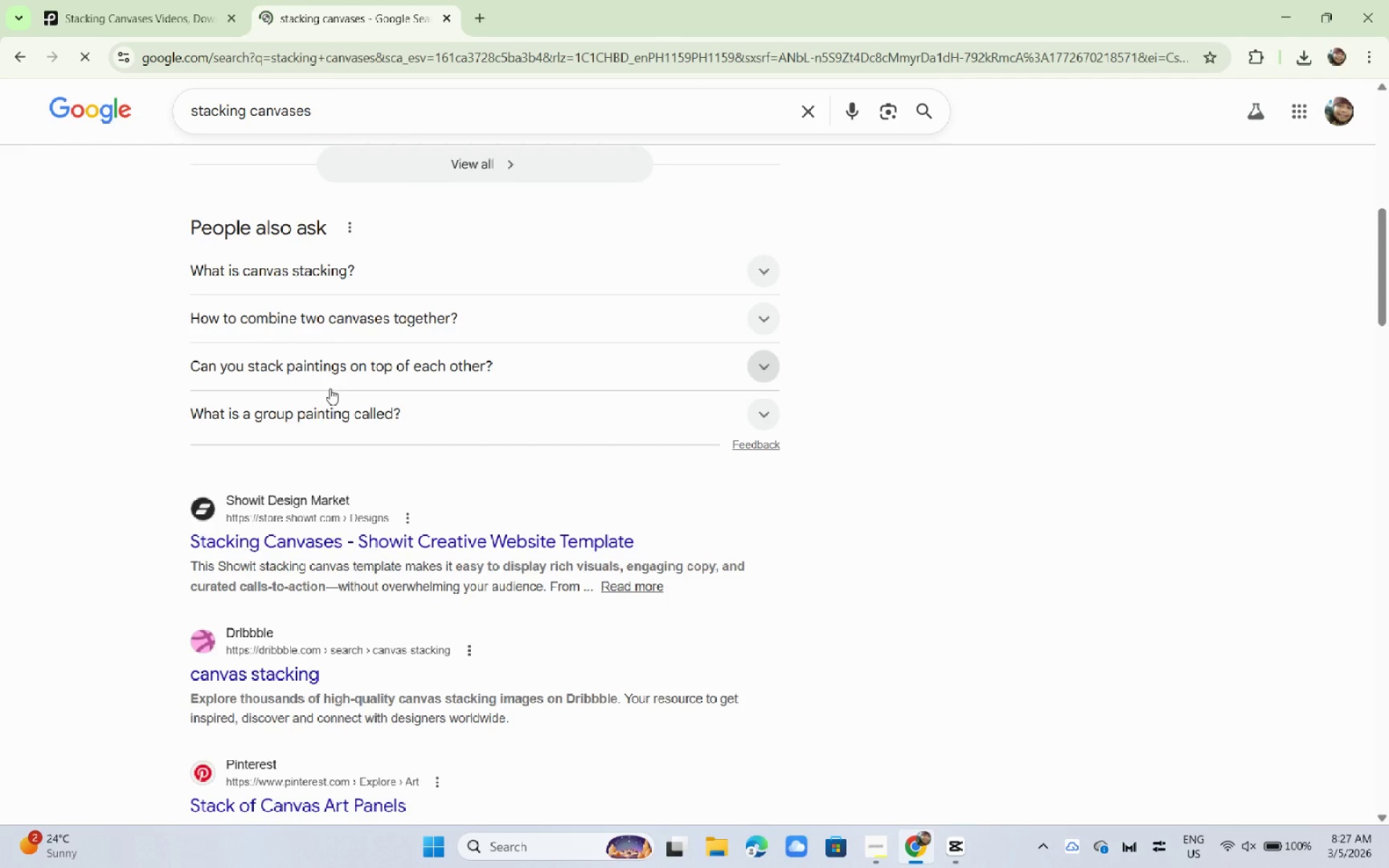 
scroll: coordinate [330, 380], scroll_direction: up, amount: 8.0
 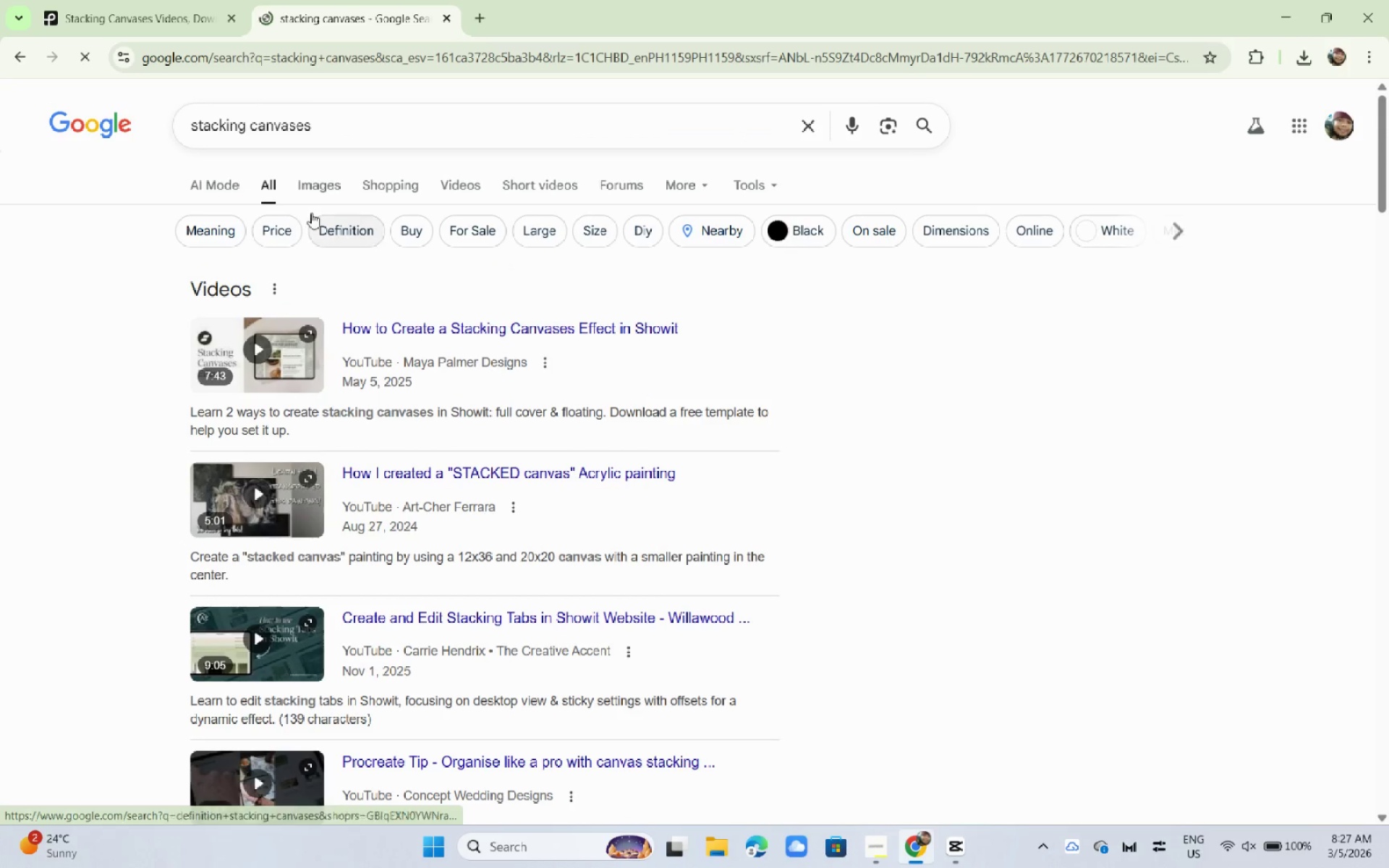 
left_click([325, 186])
 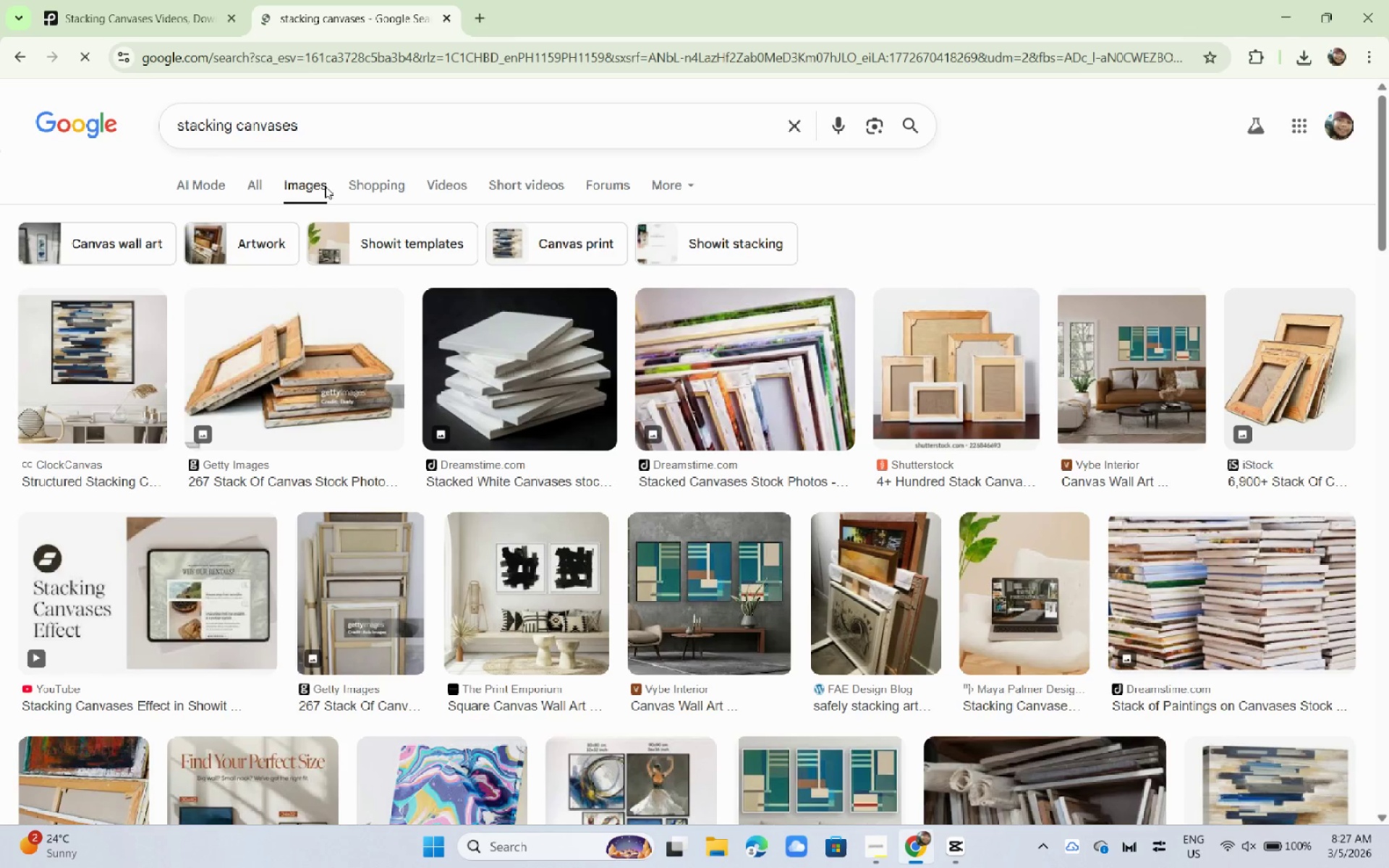 
wait(7.64)
 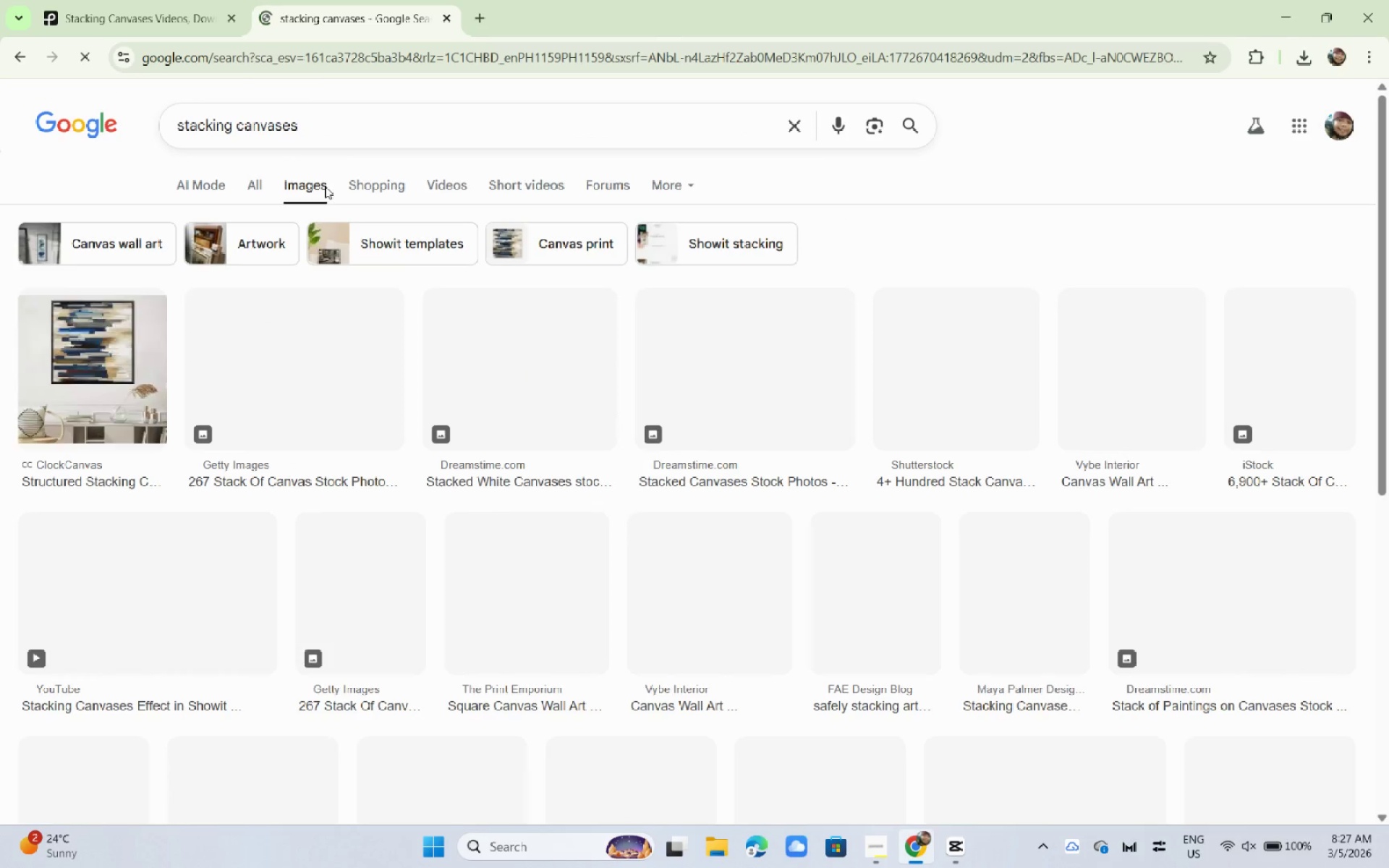 
scroll: coordinate [401, 344], scroll_direction: down, amount: 2.0
 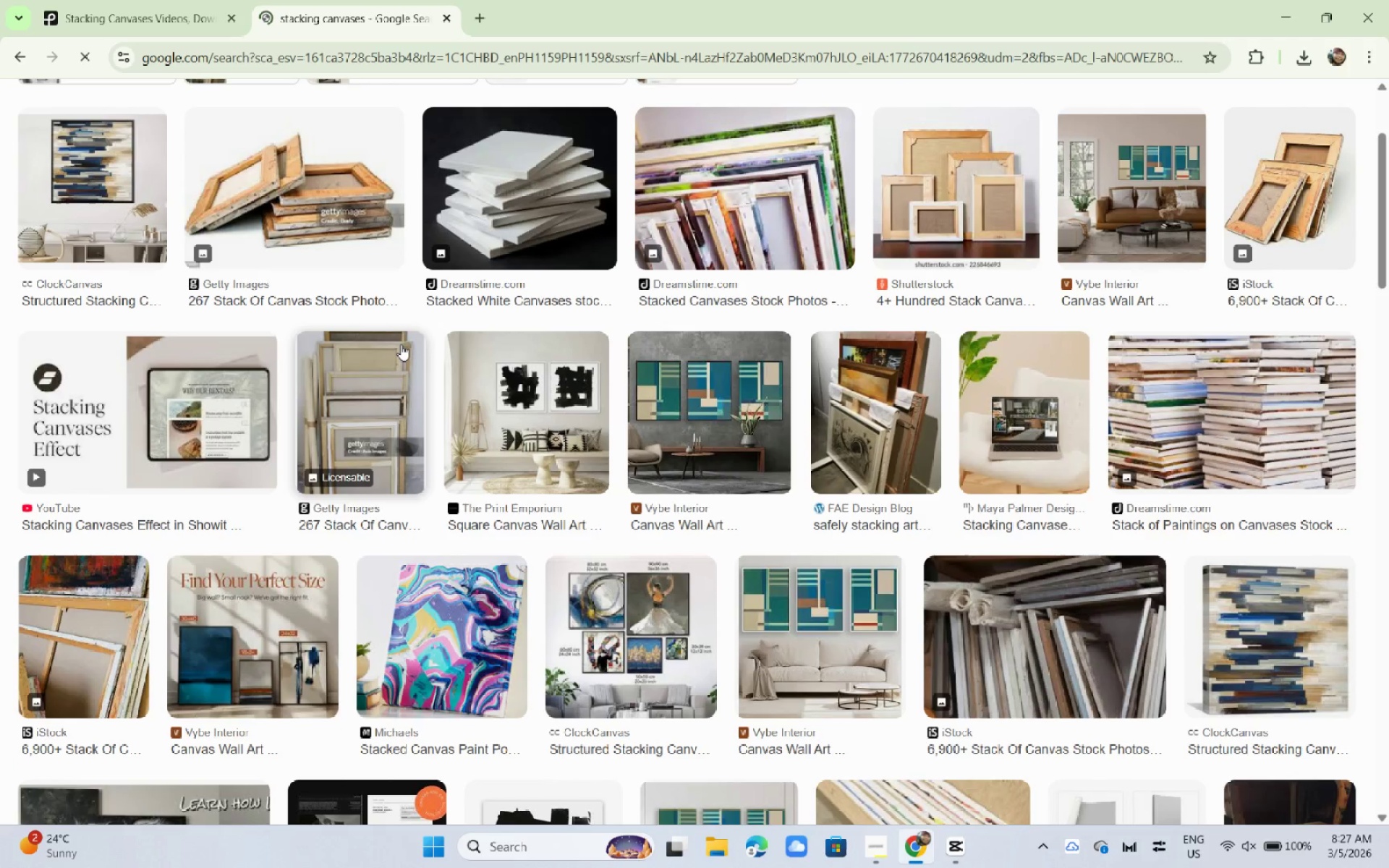 
scroll: coordinate [401, 344], scroll_direction: up, amount: 2.0
 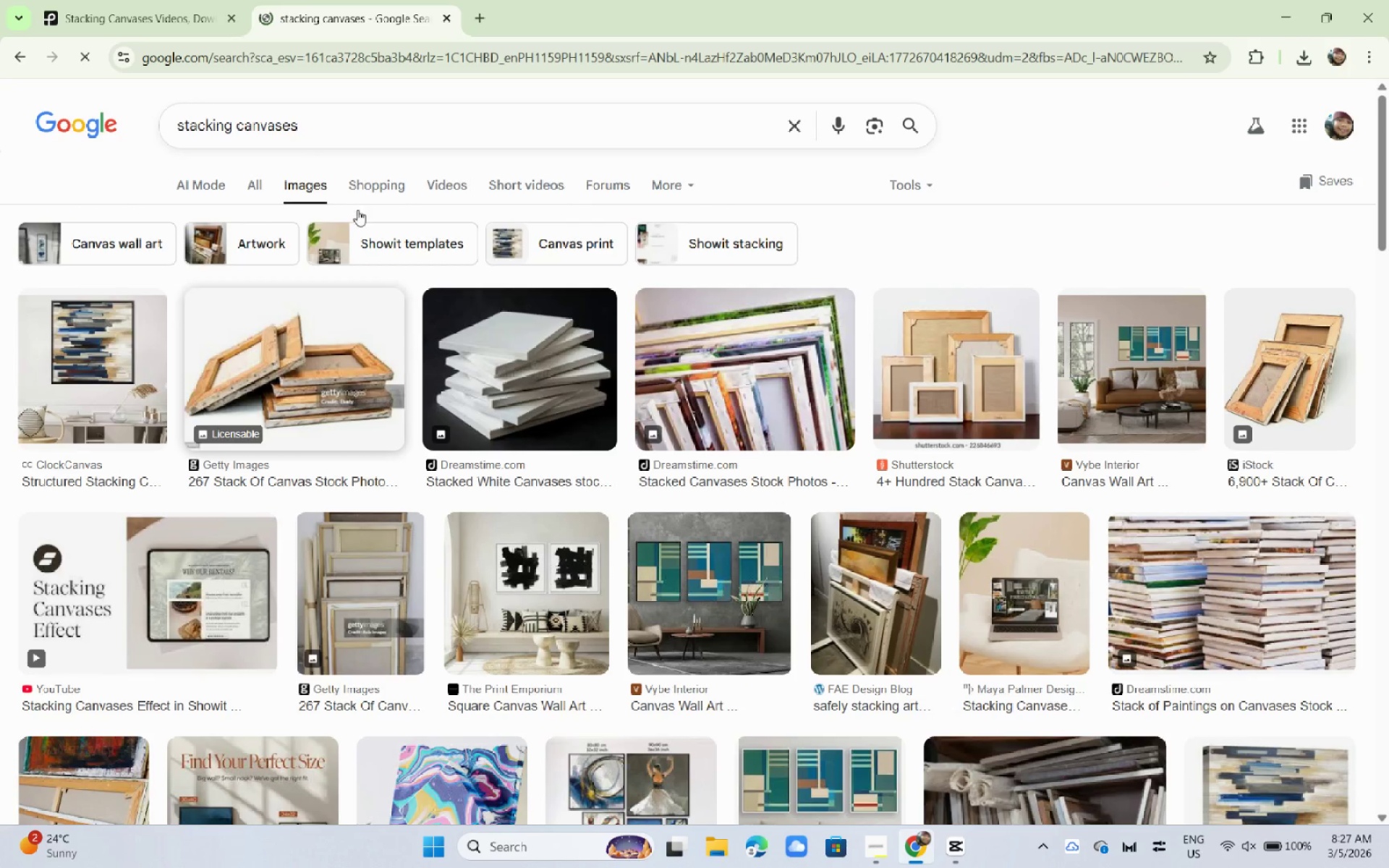 
left_click([168, 0])
 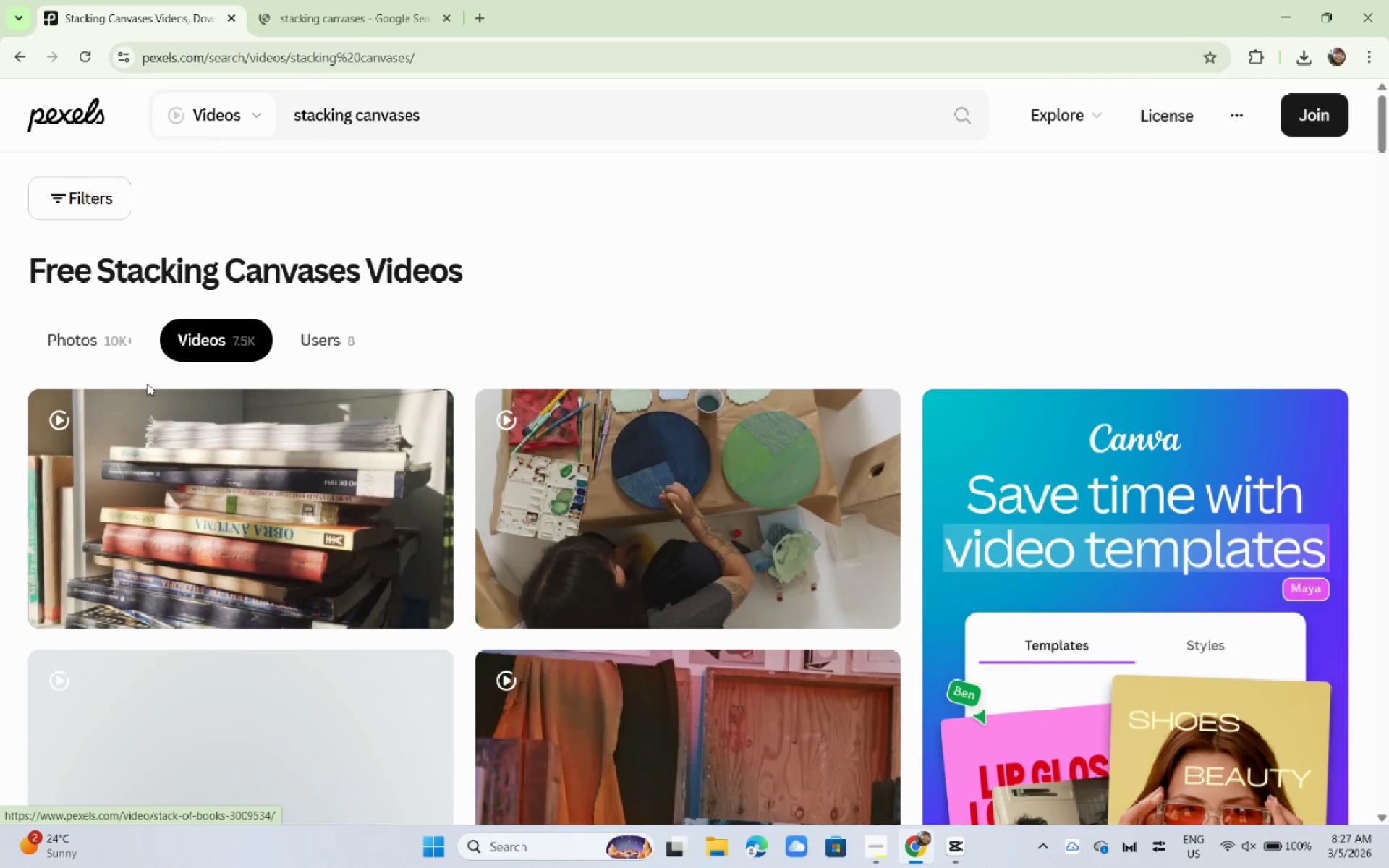 
scroll: coordinate [147, 383], scroll_direction: down, amount: 3.0
 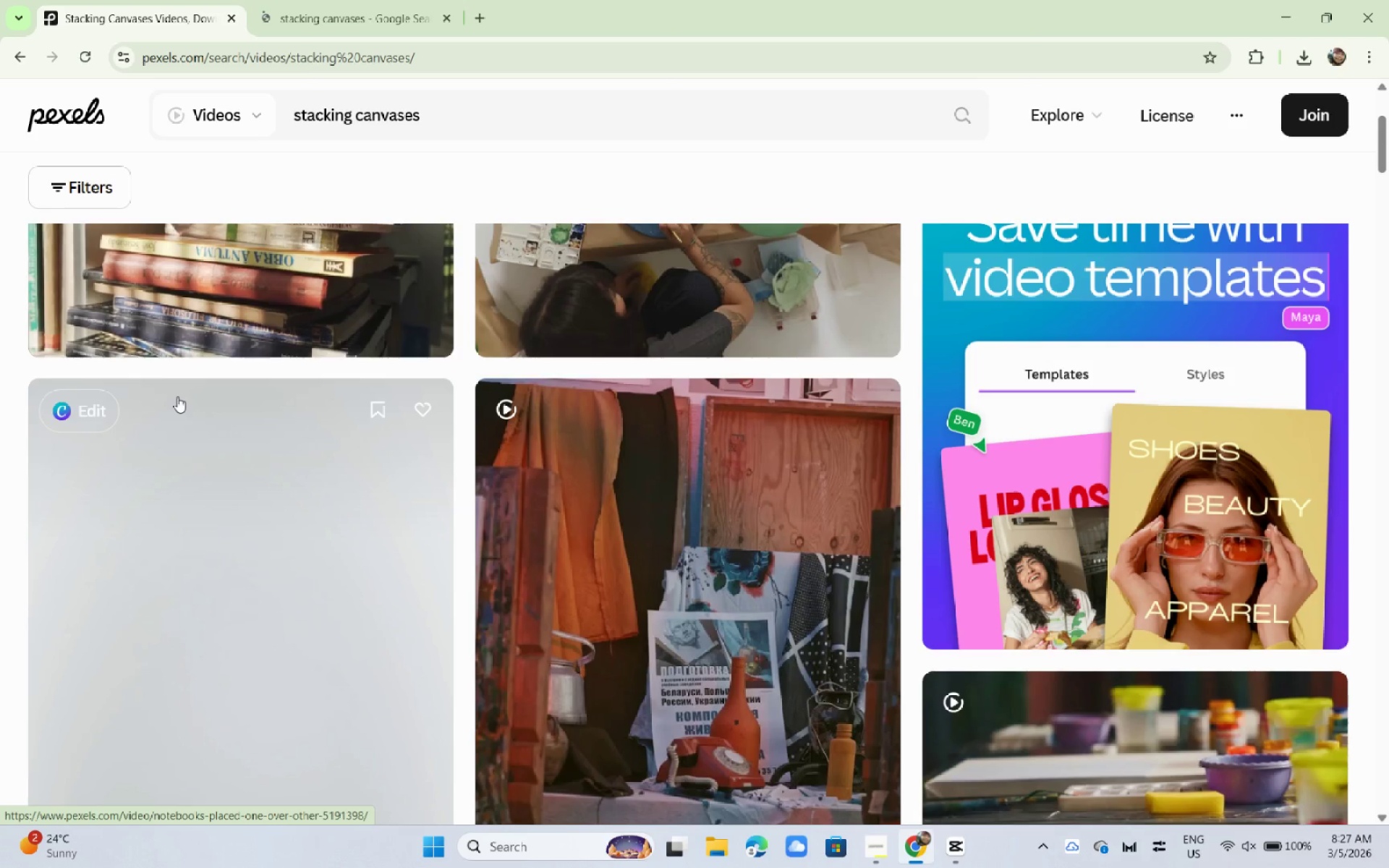 
left_click([484, 127])
 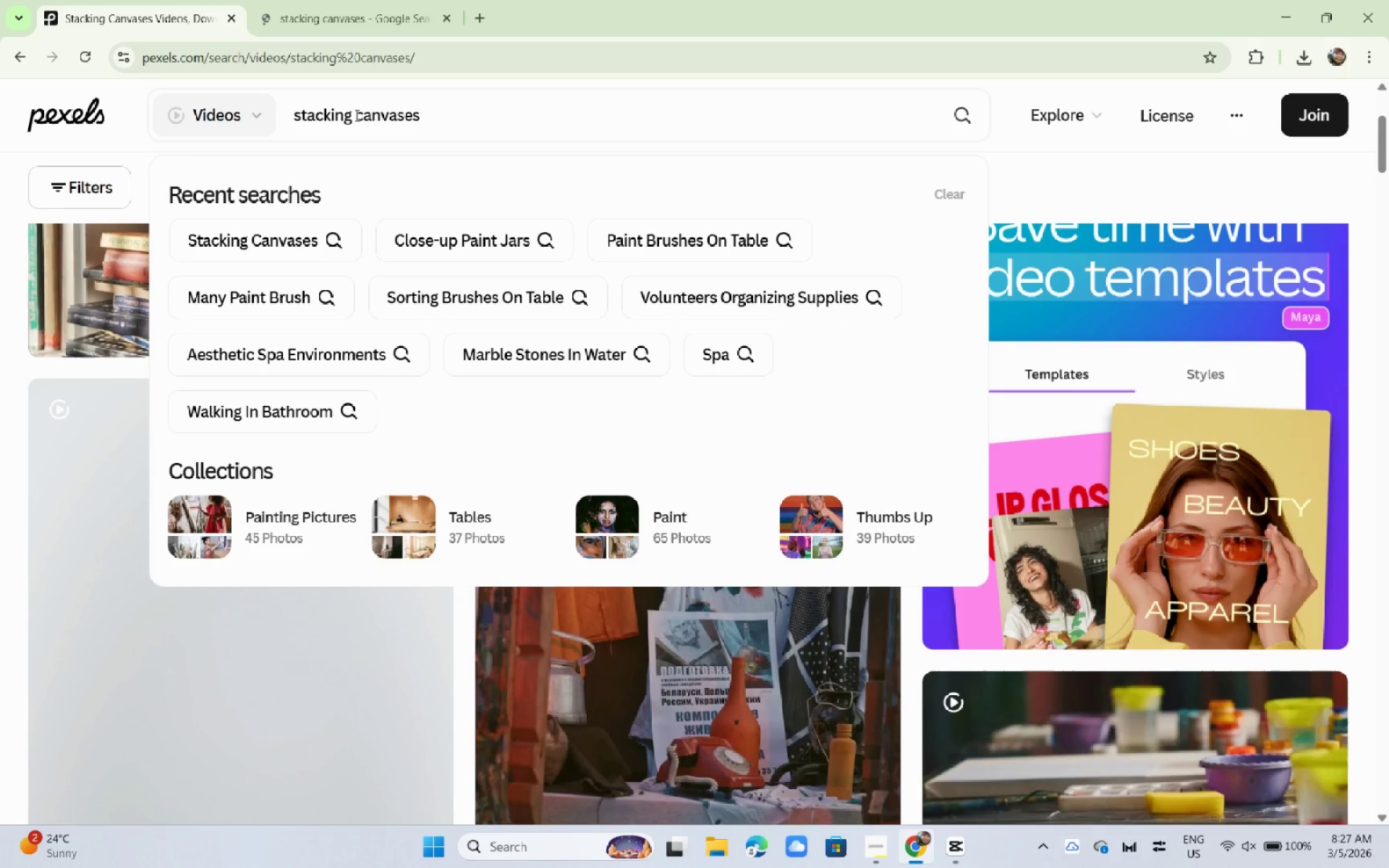 
left_click_drag(start_coordinate=[355, 115], to_coordinate=[258, 117])
 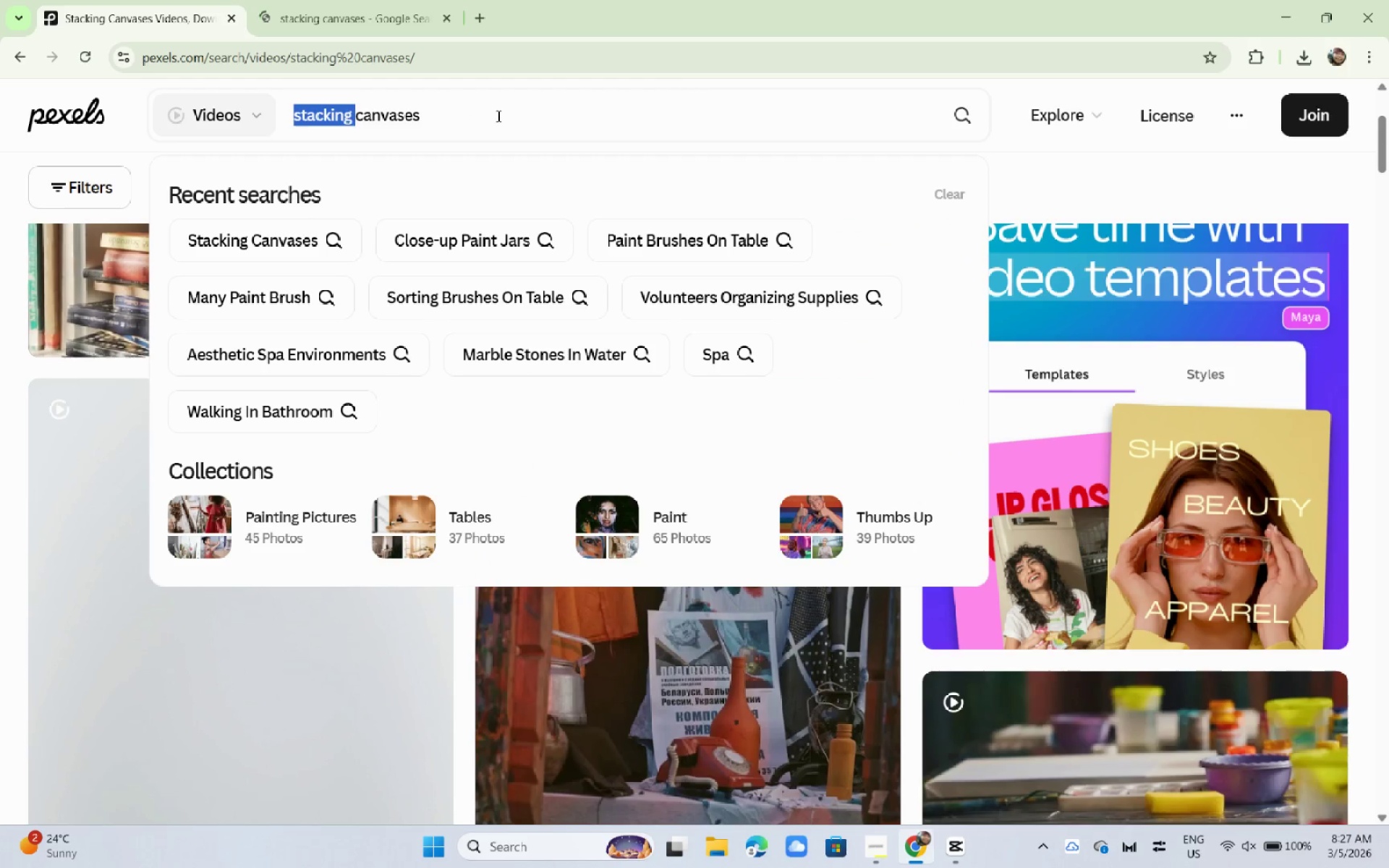 
key(Backspace)
 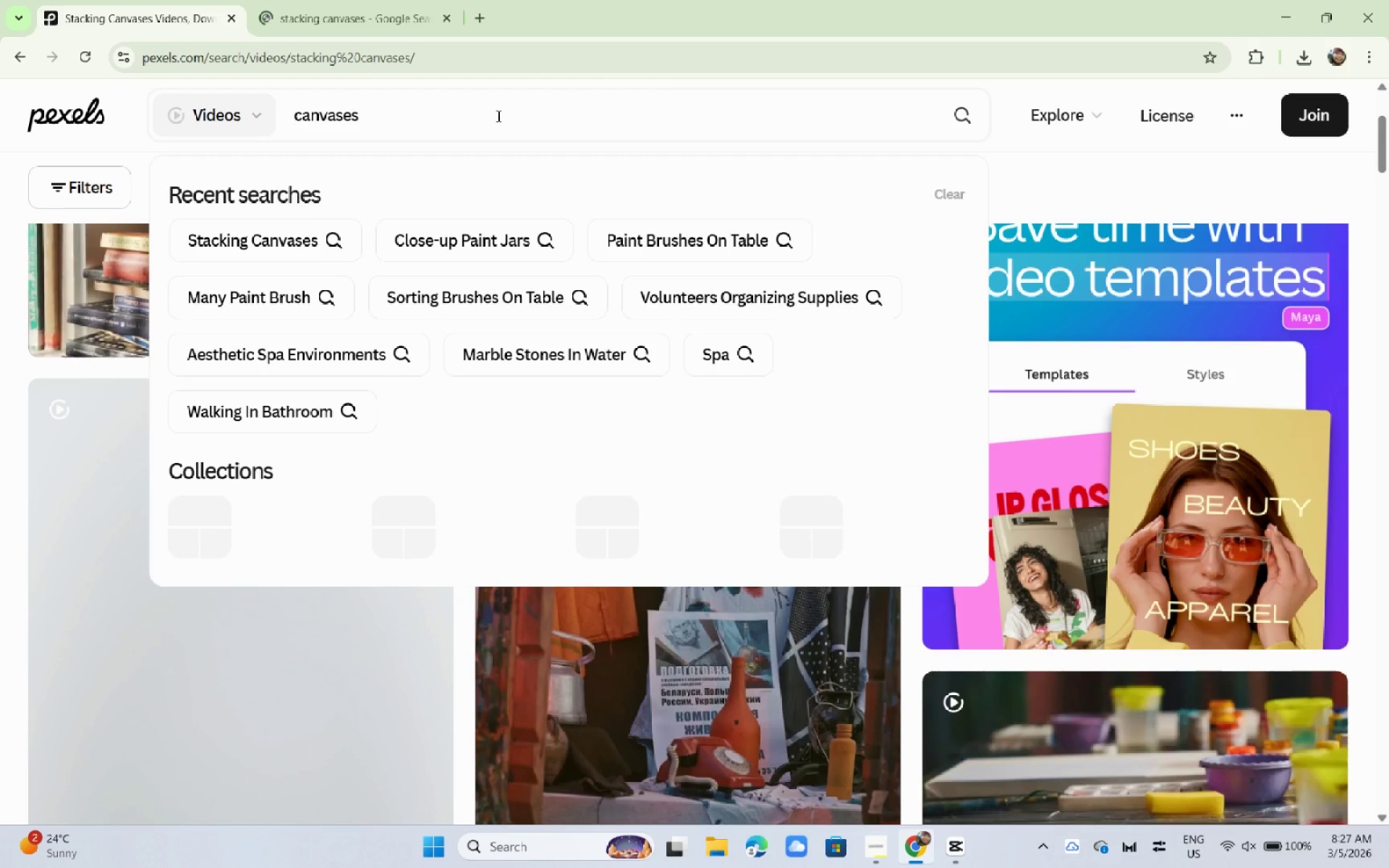 
left_click_drag(start_coordinate=[501, 116], to_coordinate=[531, 127])
 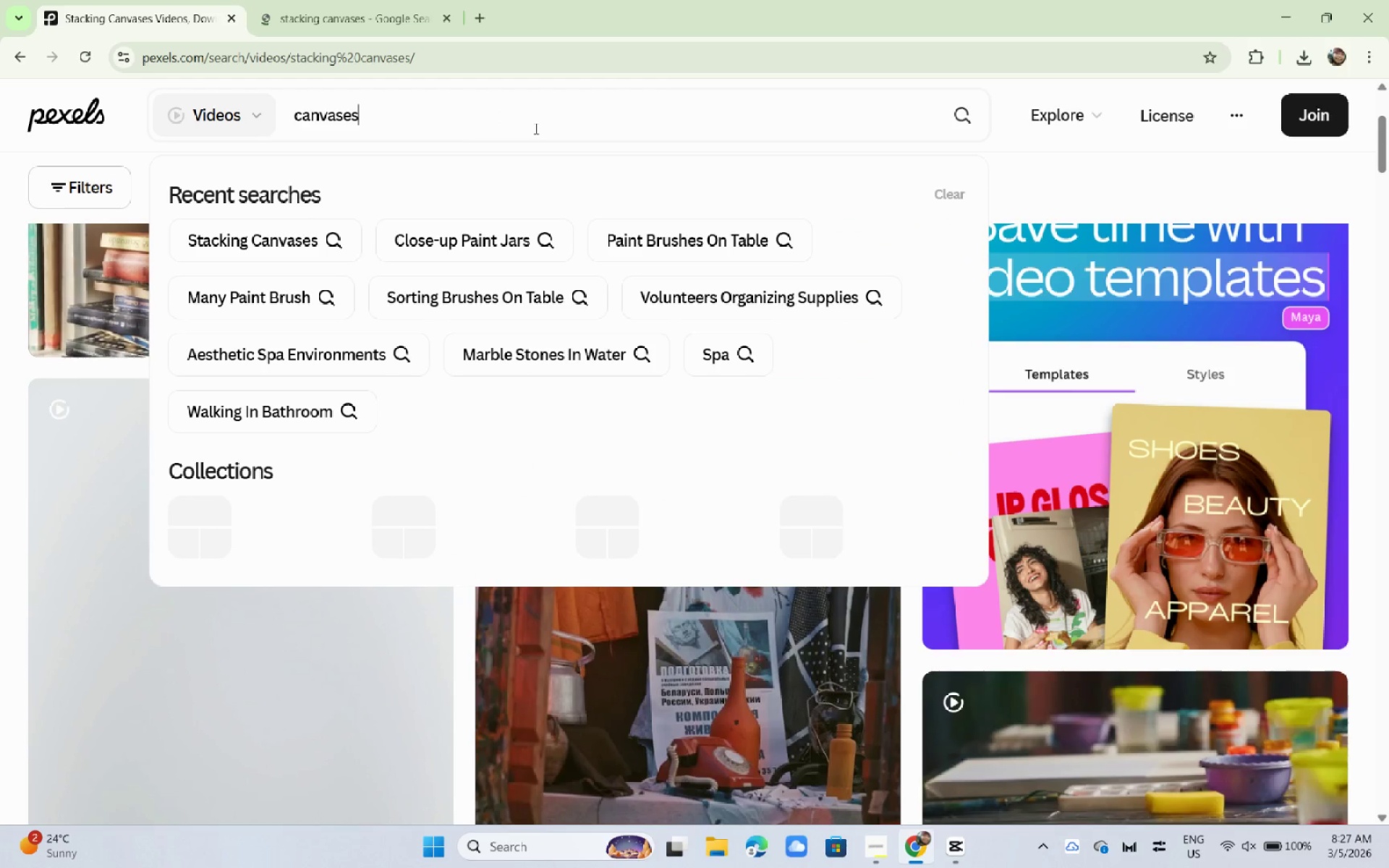 
type( for painting)
 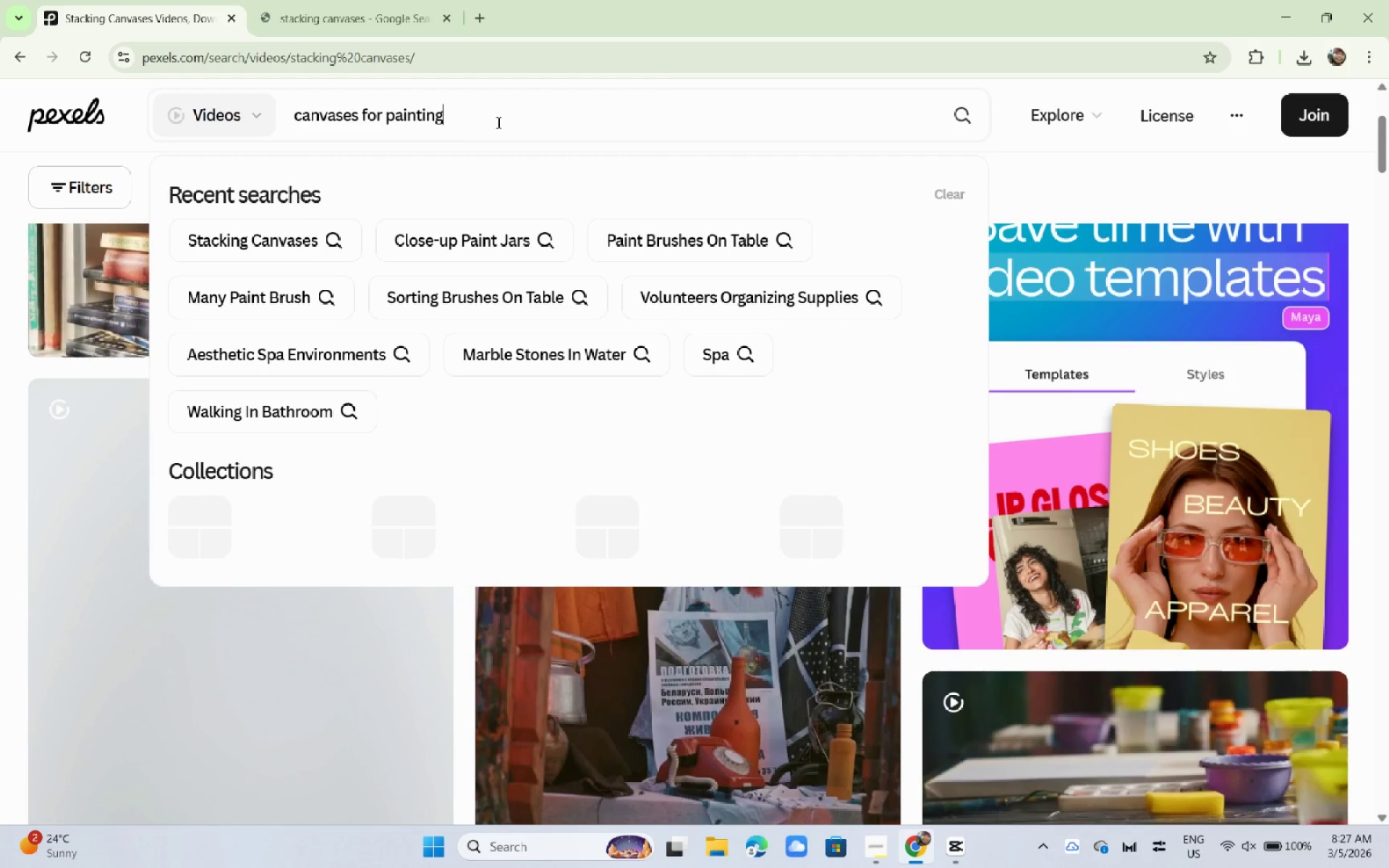 
key(Enter)
 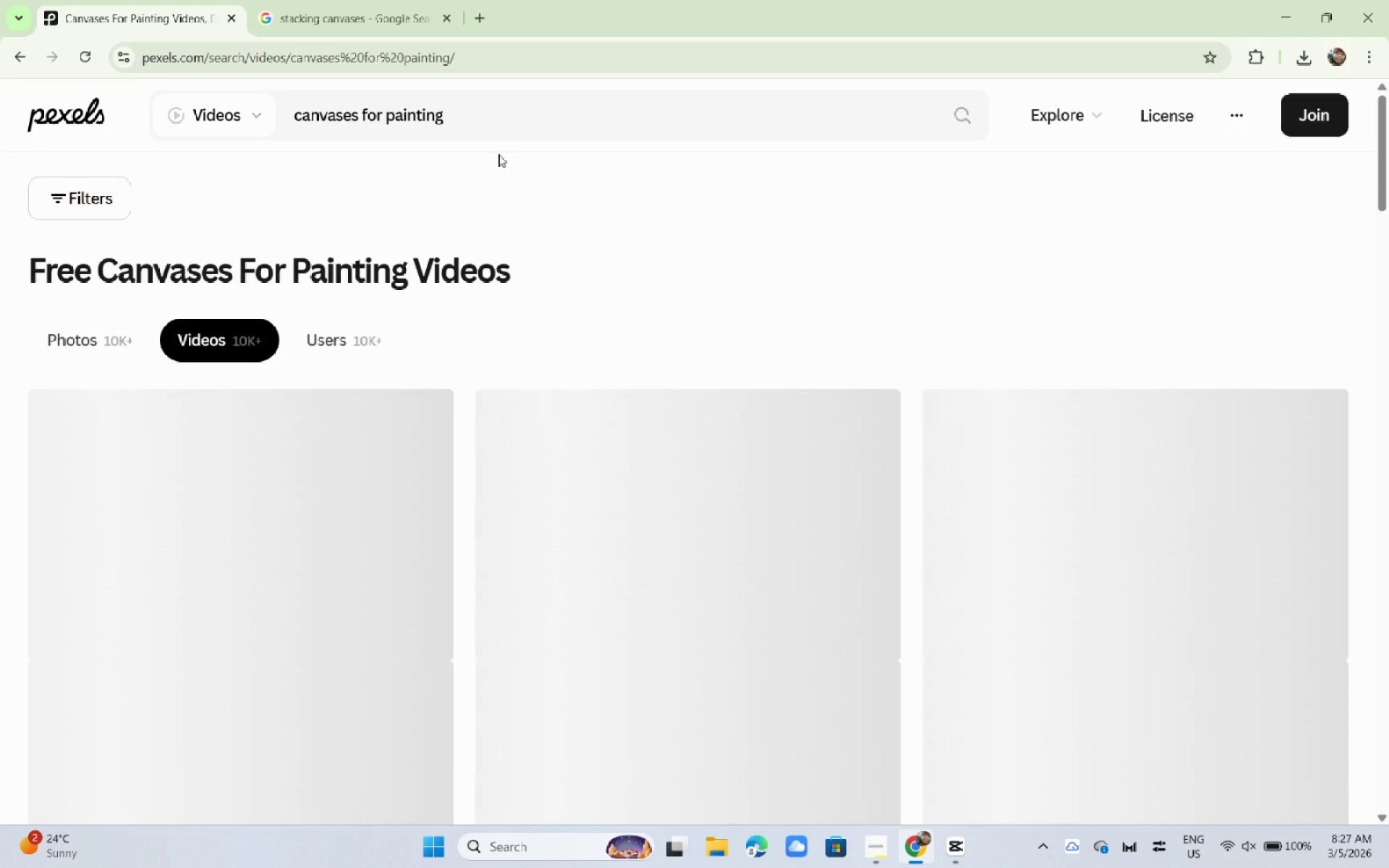 
wait(9.28)
 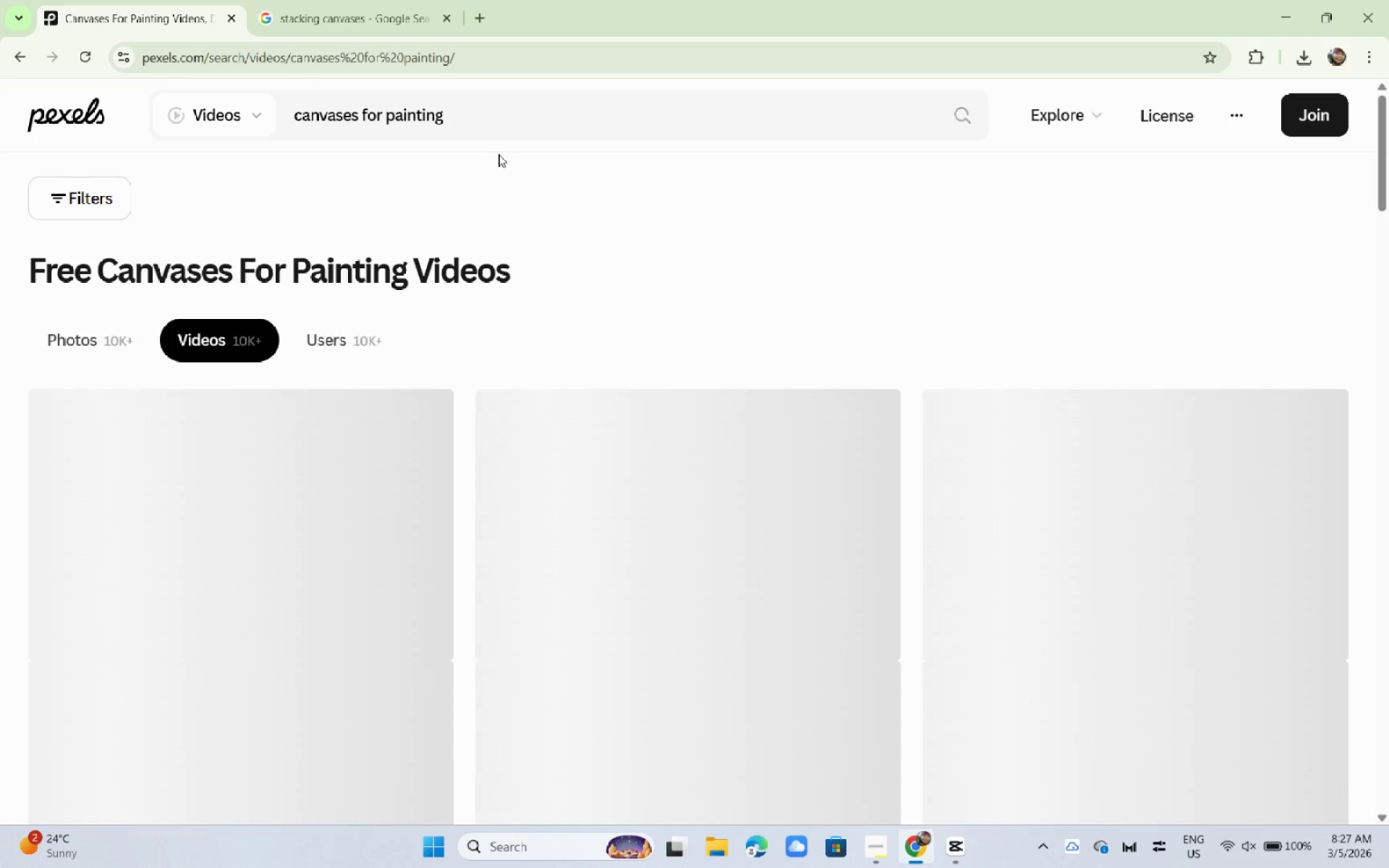 
scroll: coordinate [451, 169], scroll_direction: down, amount: 6.0